 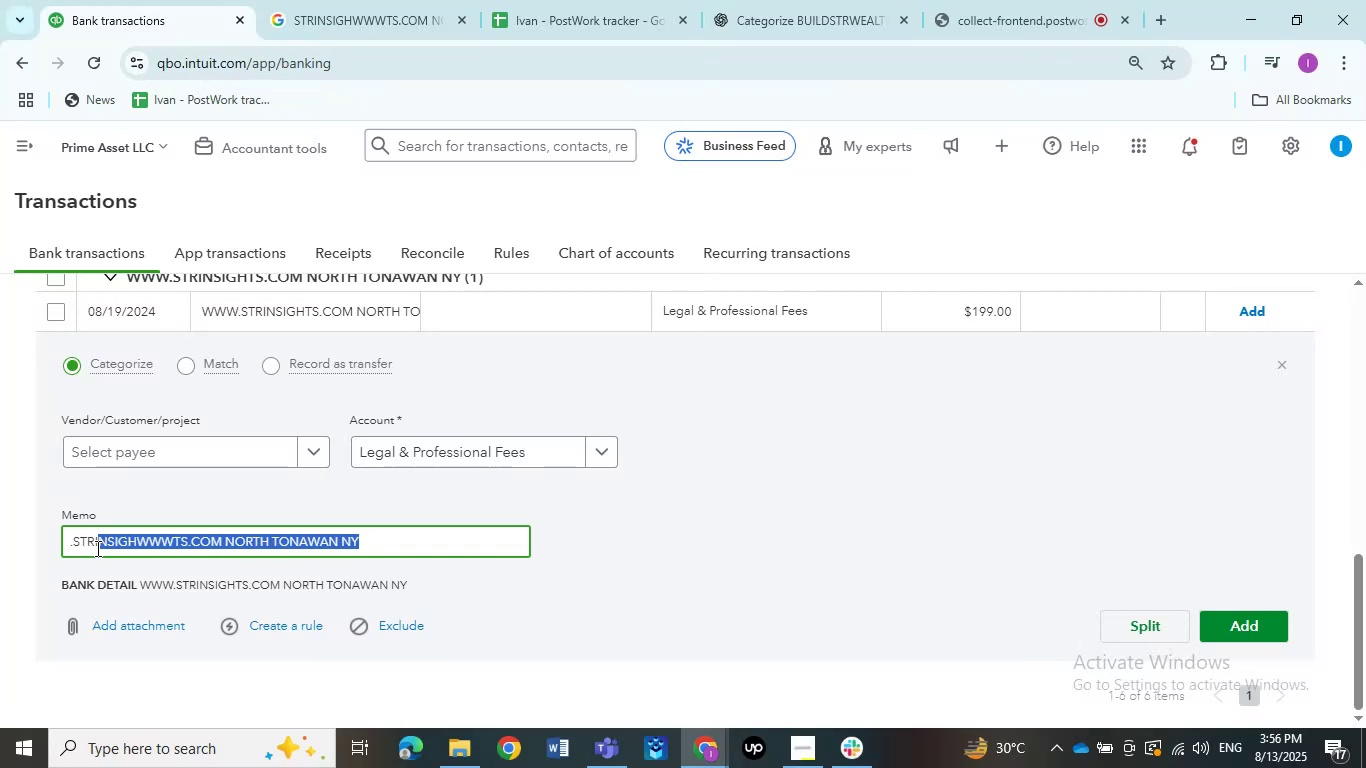 
left_click_drag(start_coordinate=[89, 548], to_coordinate=[79, 549])
 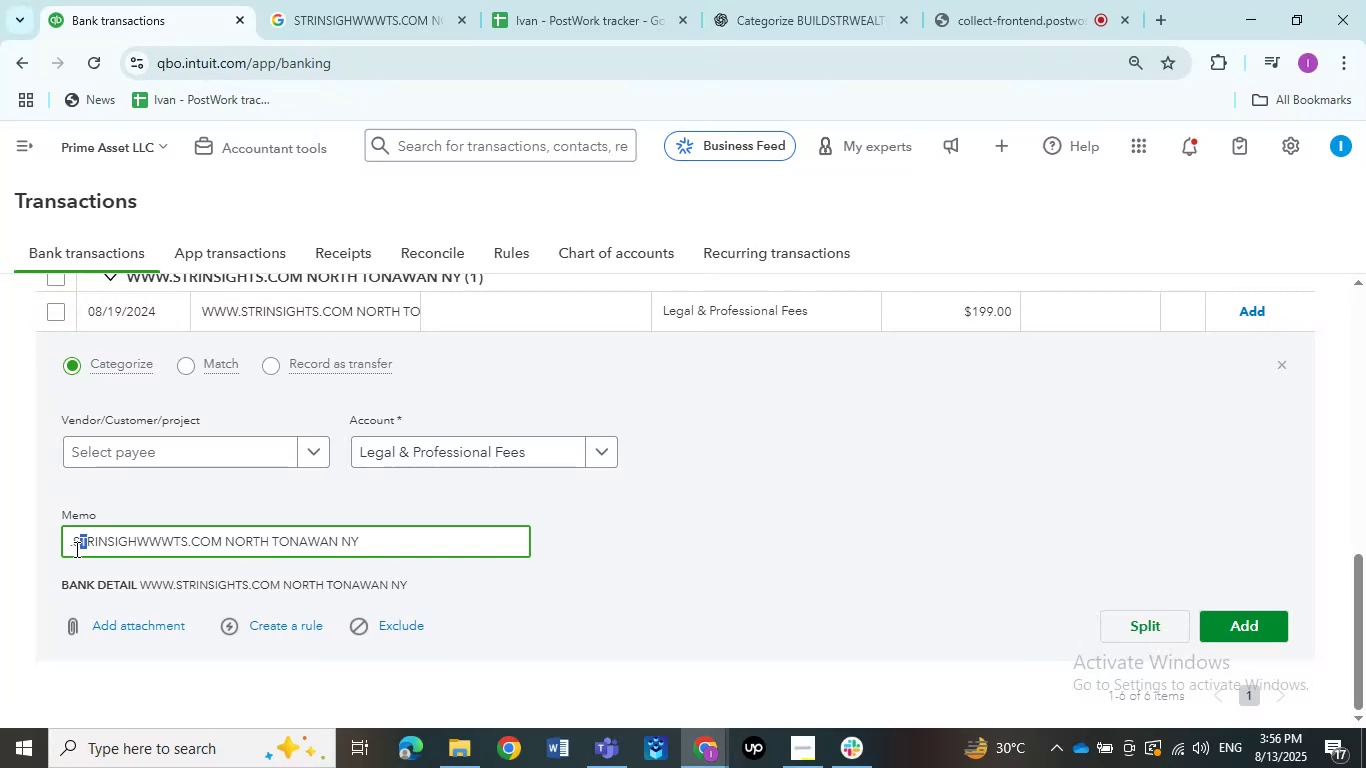 
triple_click([72, 549])
 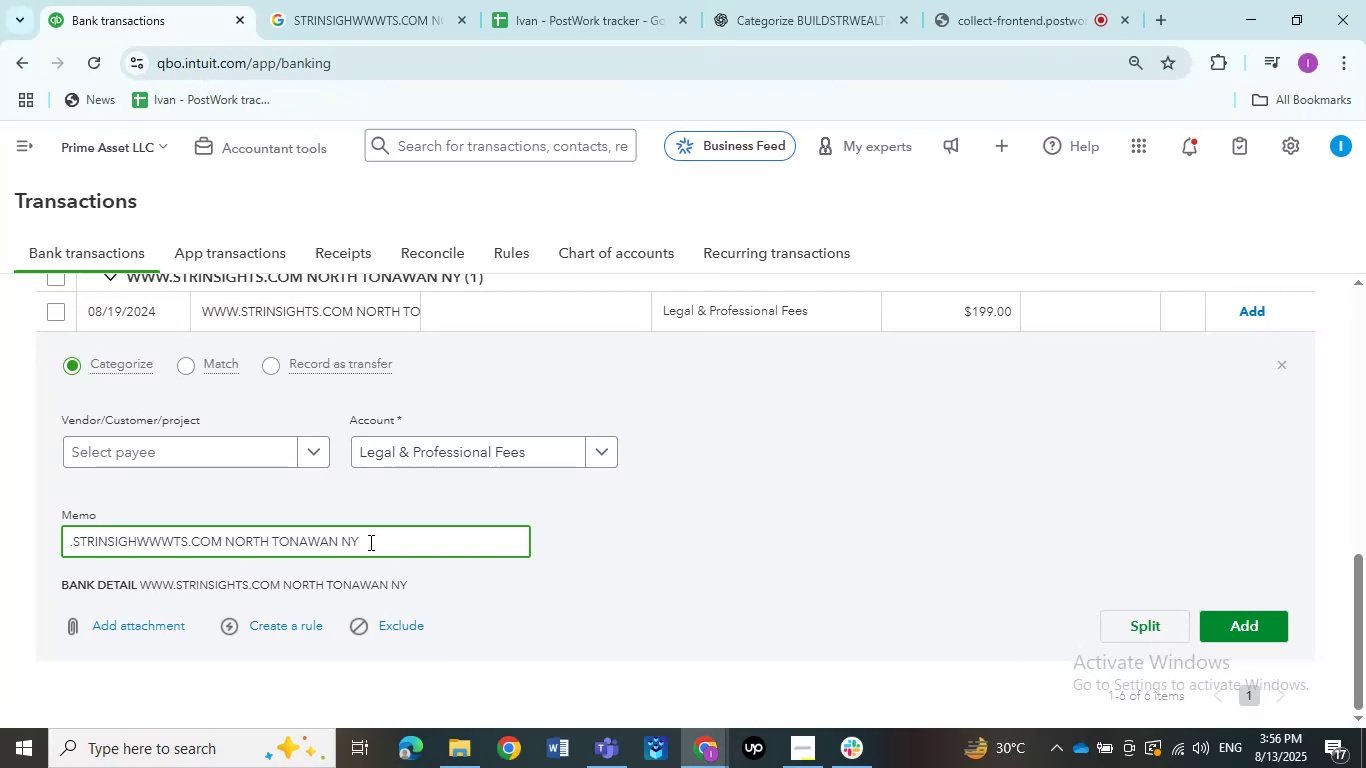 
left_click_drag(start_coordinate=[404, 545], to_coordinate=[294, 538])
 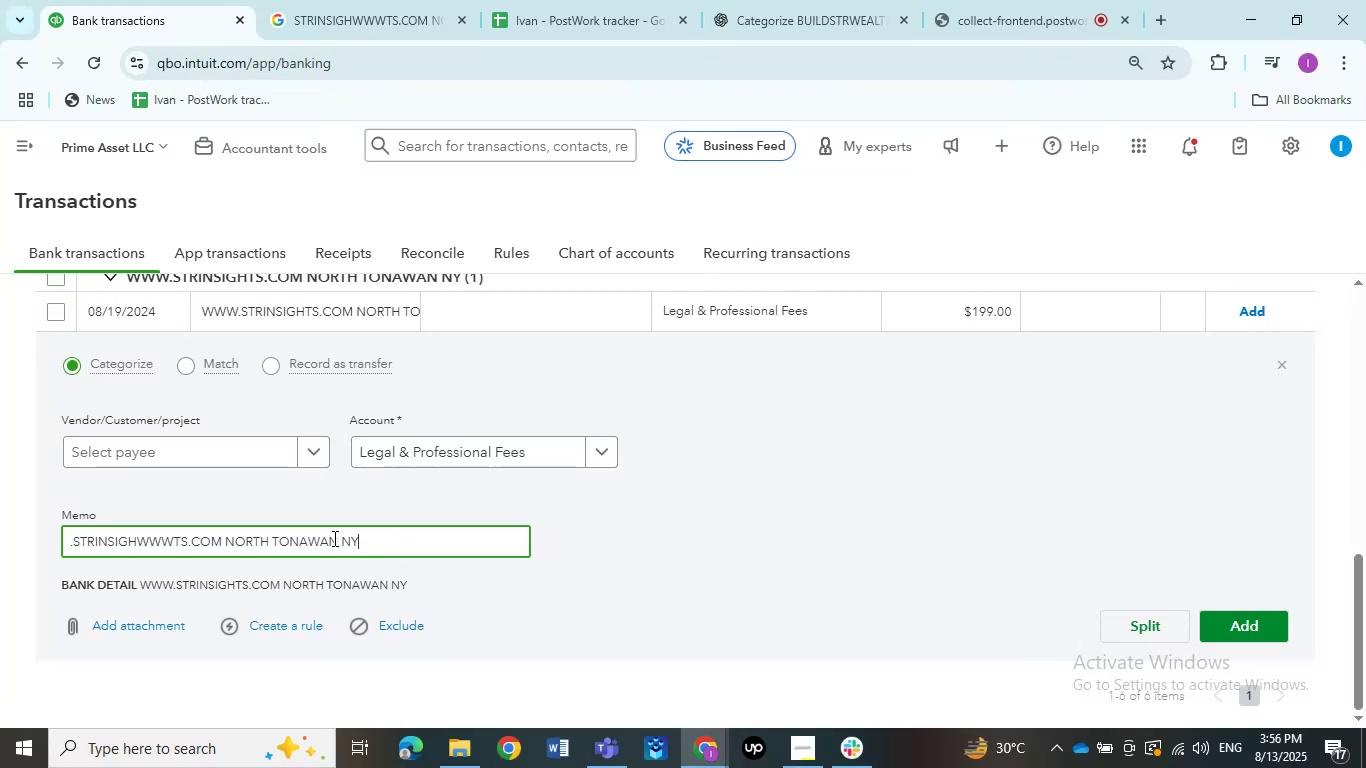 
left_click_drag(start_coordinate=[280, 538], to_coordinate=[202, 547])
 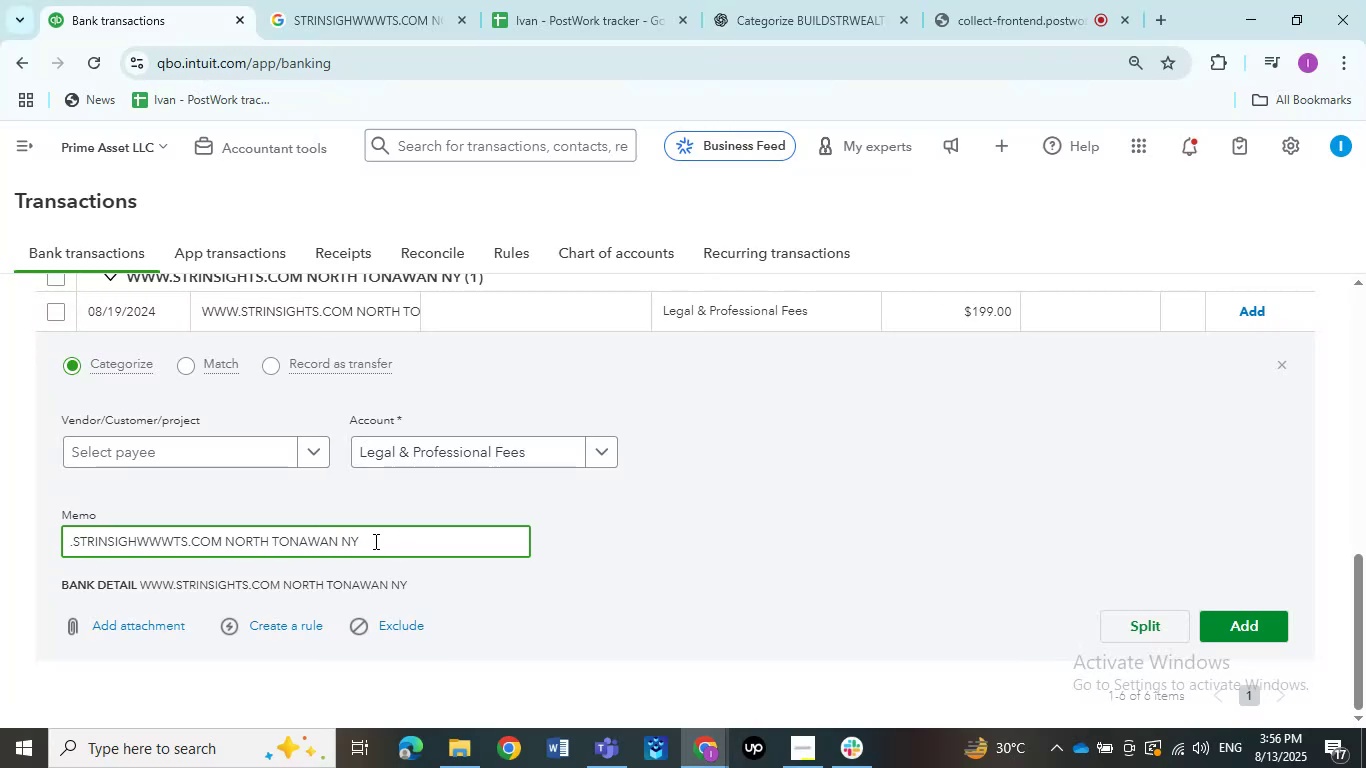 
left_click_drag(start_coordinate=[385, 543], to_coordinate=[62, 552])
 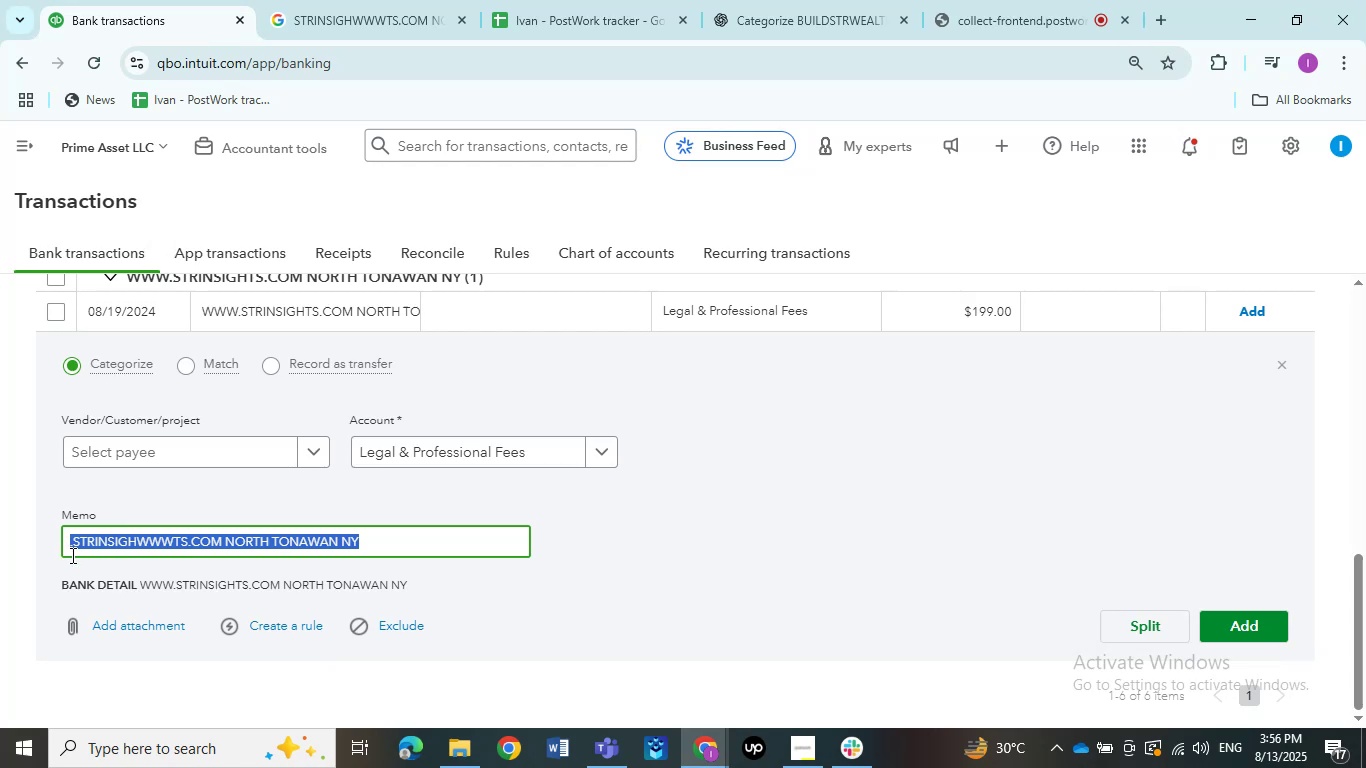 
key(Control+C)
 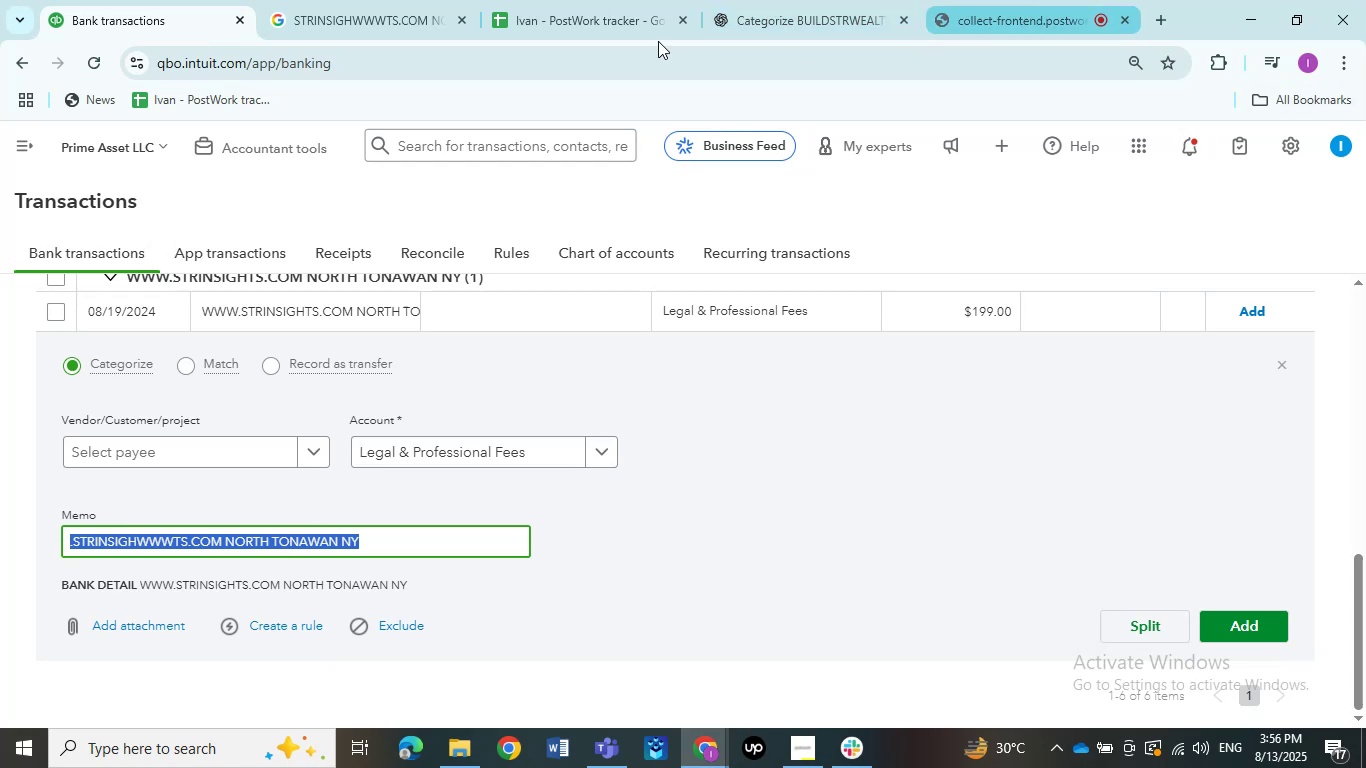 
left_click([407, 15])
 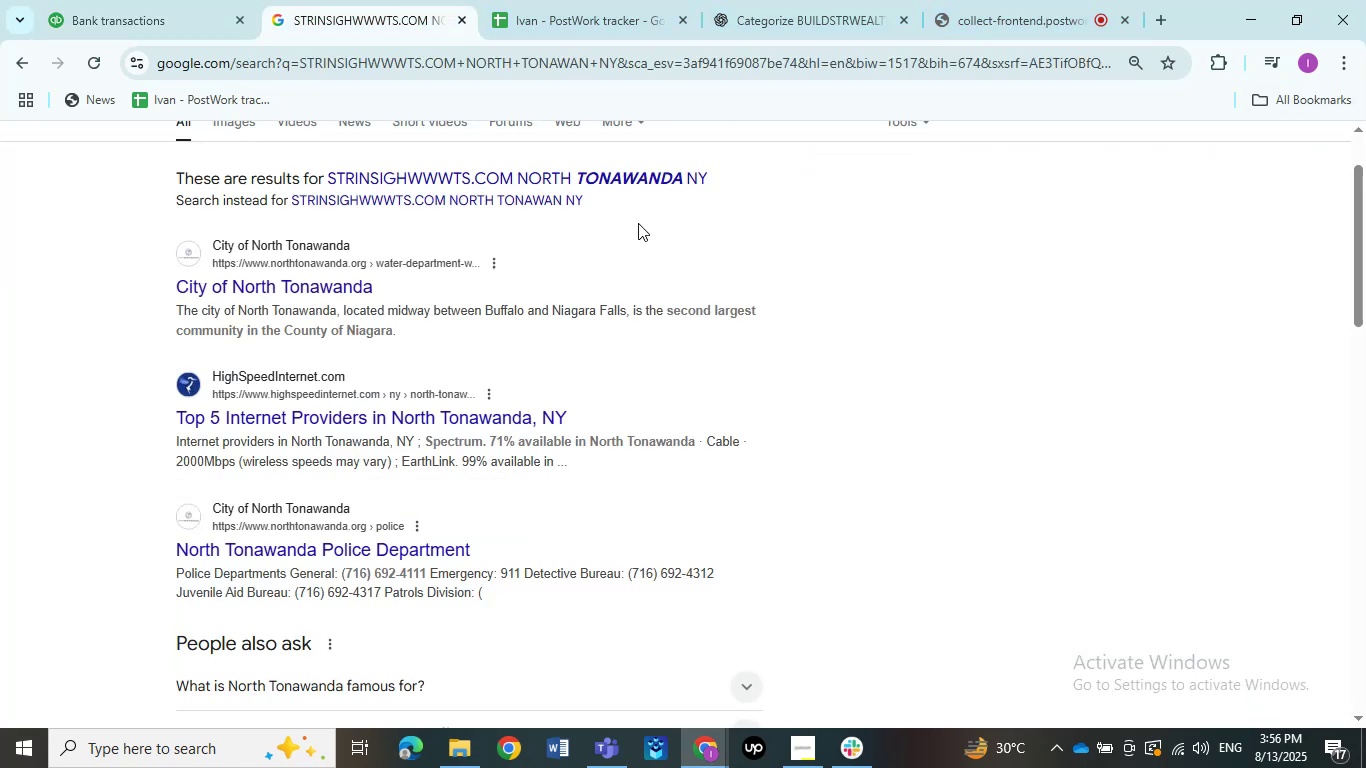 
scroll: coordinate [638, 223], scroll_direction: up, amount: 2.0
 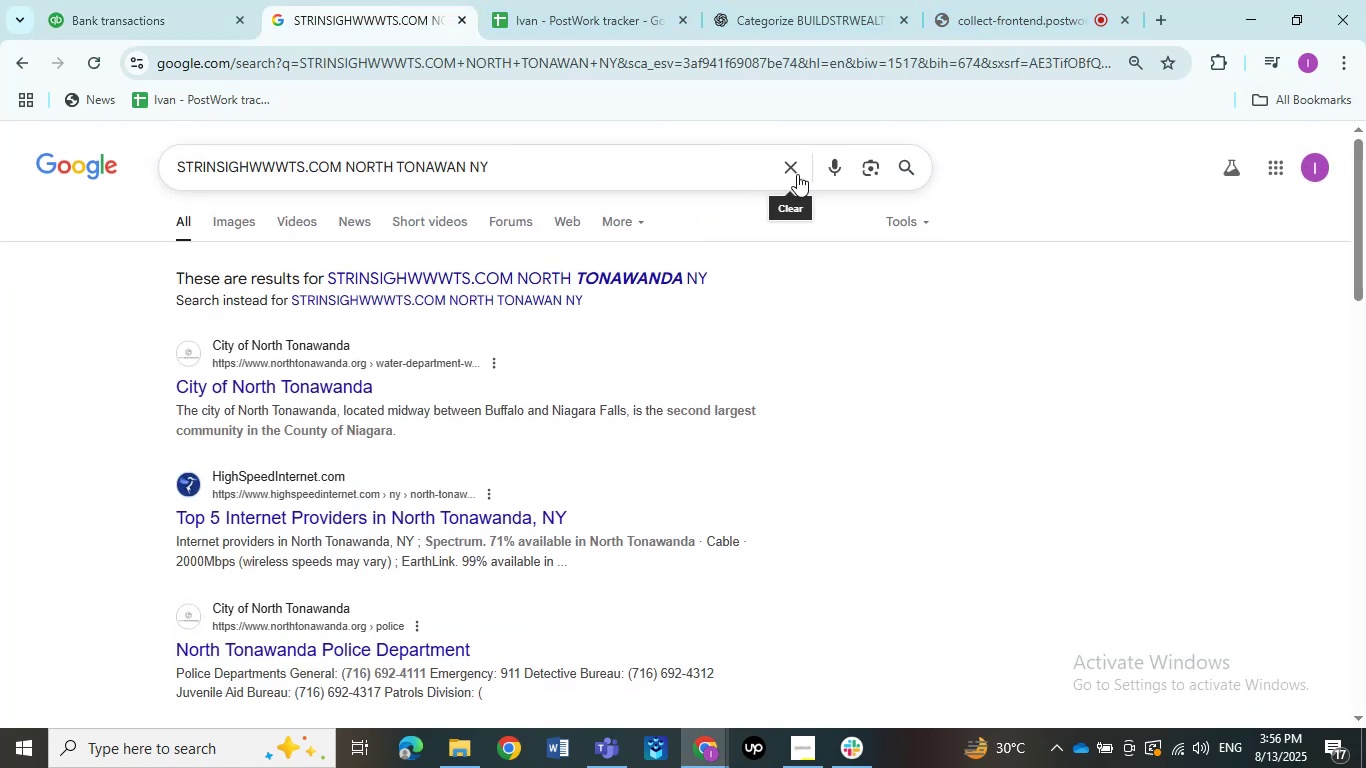 
left_click([792, 167])
 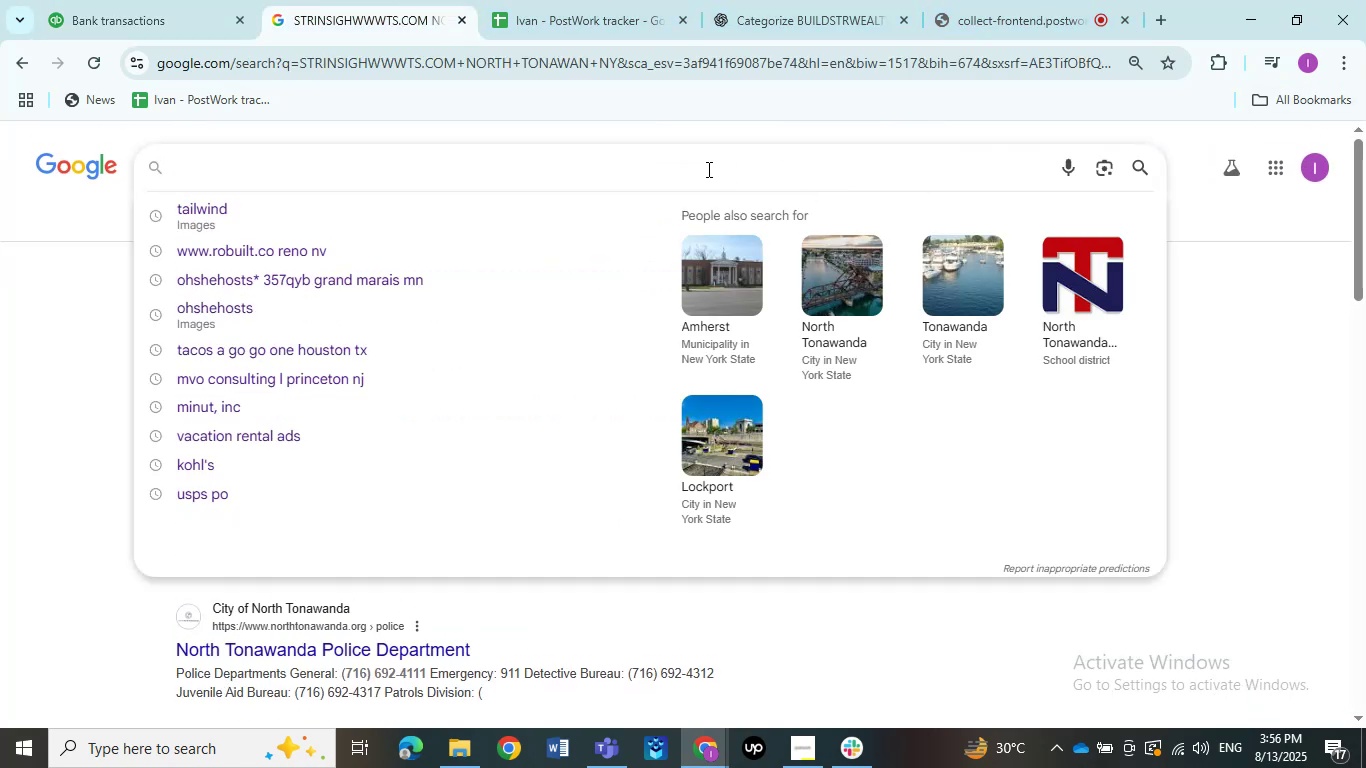 
left_click([707, 169])
 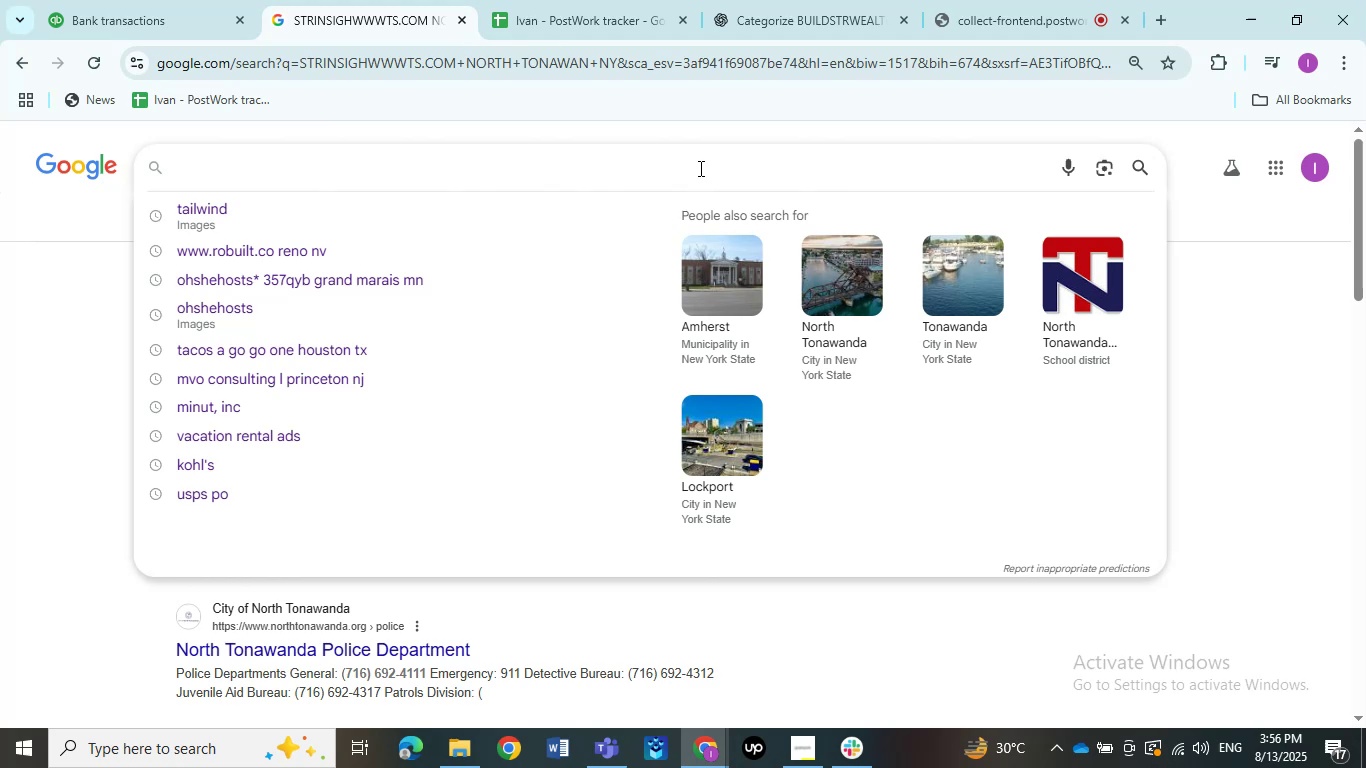 
key(Control+V)
 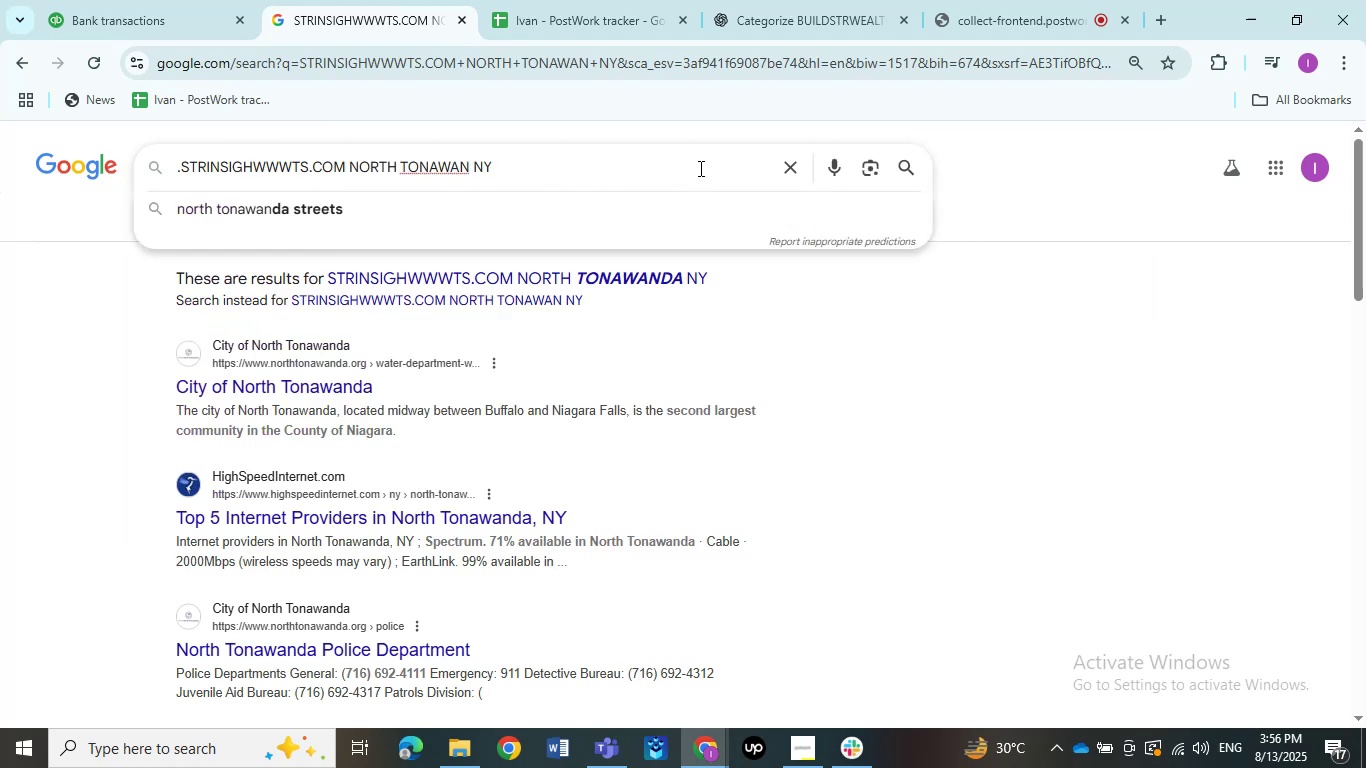 
wait(8.07)
 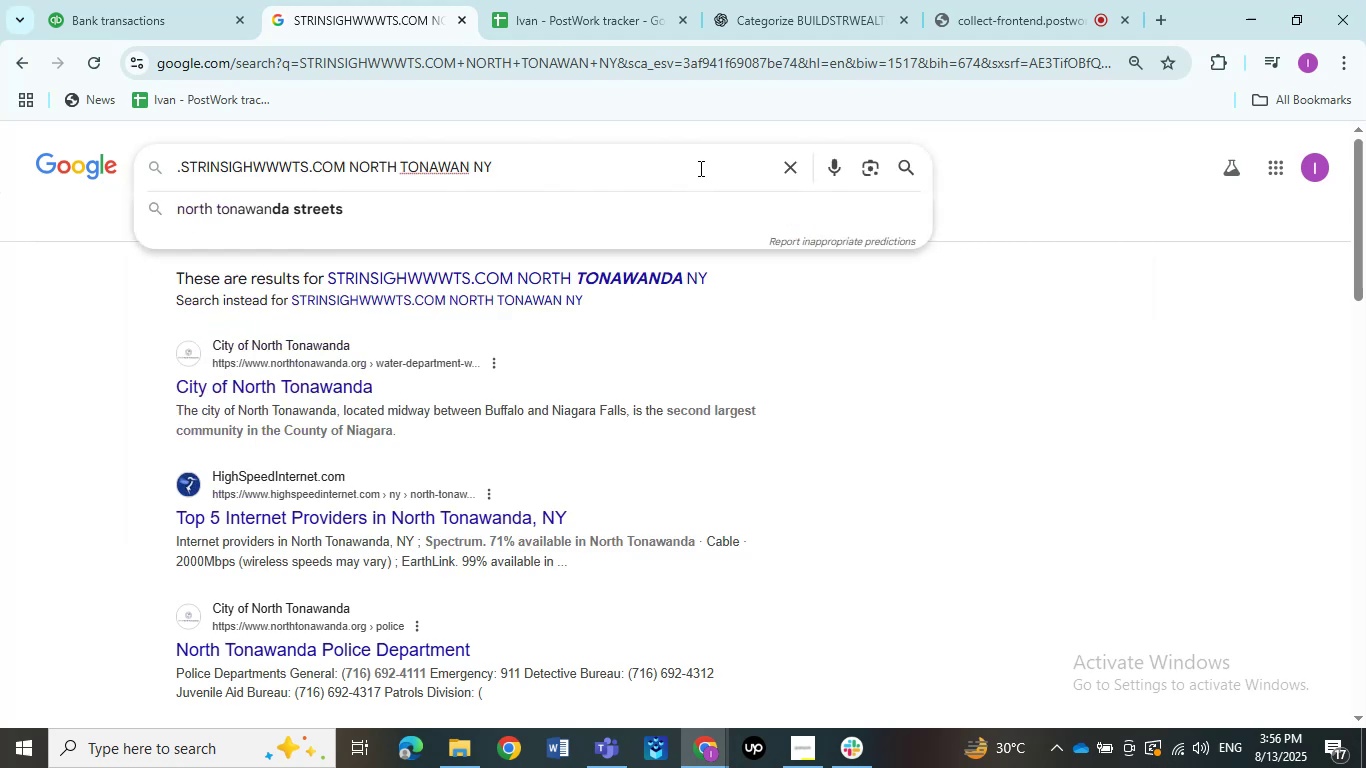 
left_click([905, 164])
 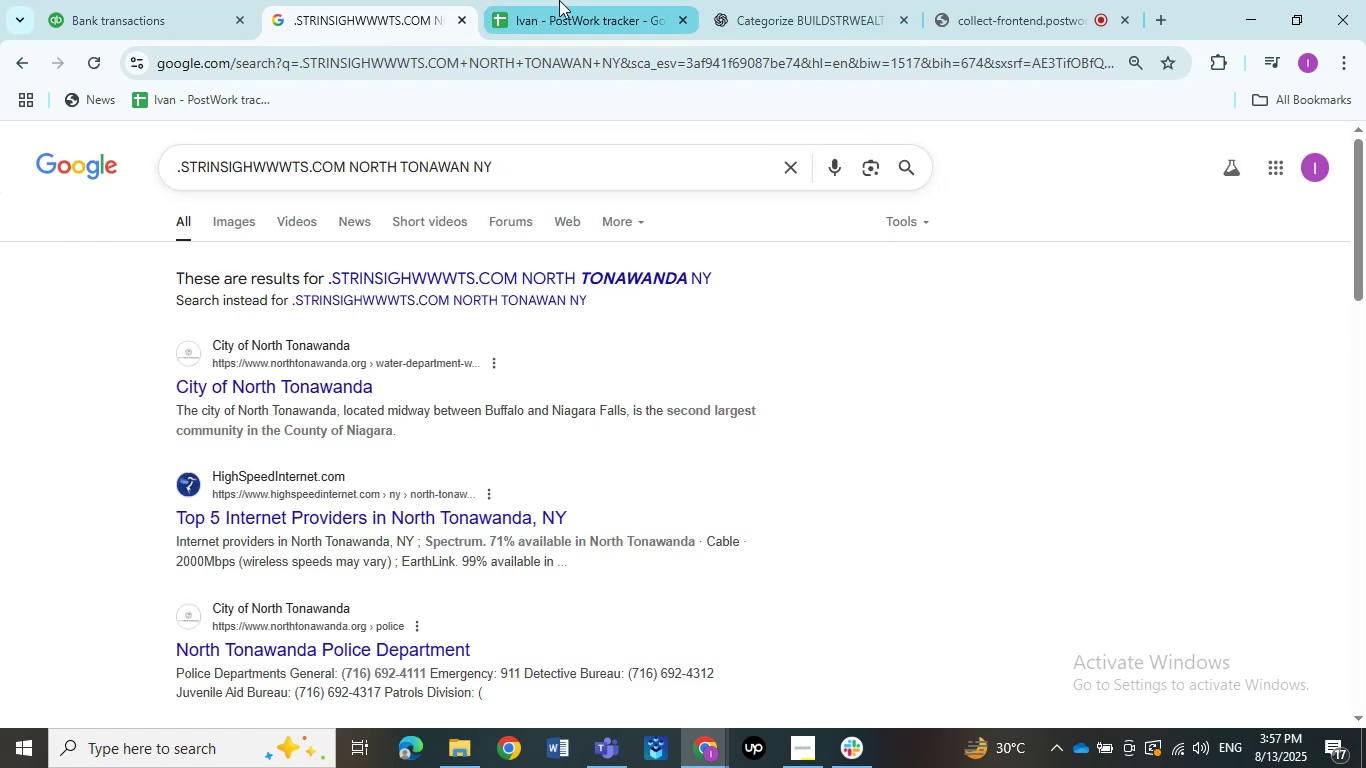 
double_click([531, 25])
 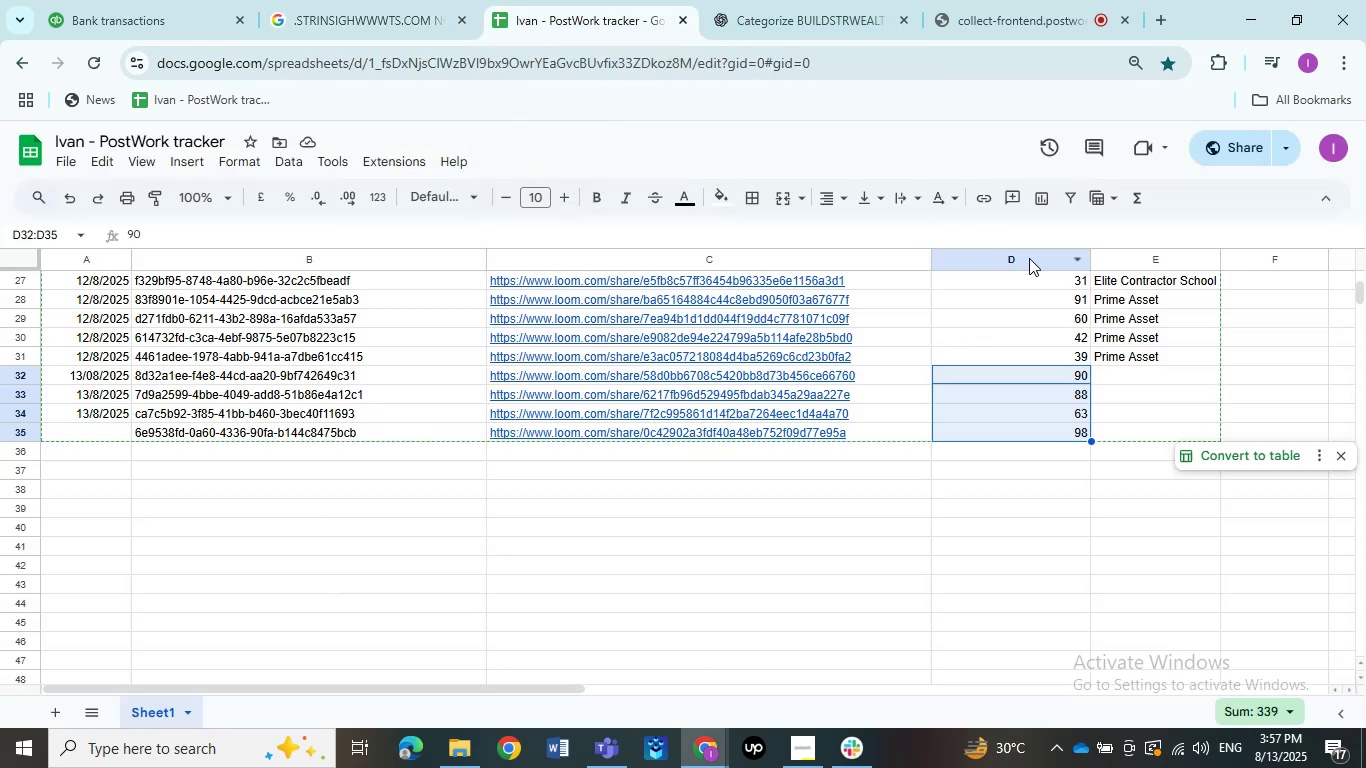 
left_click([1045, 249])
 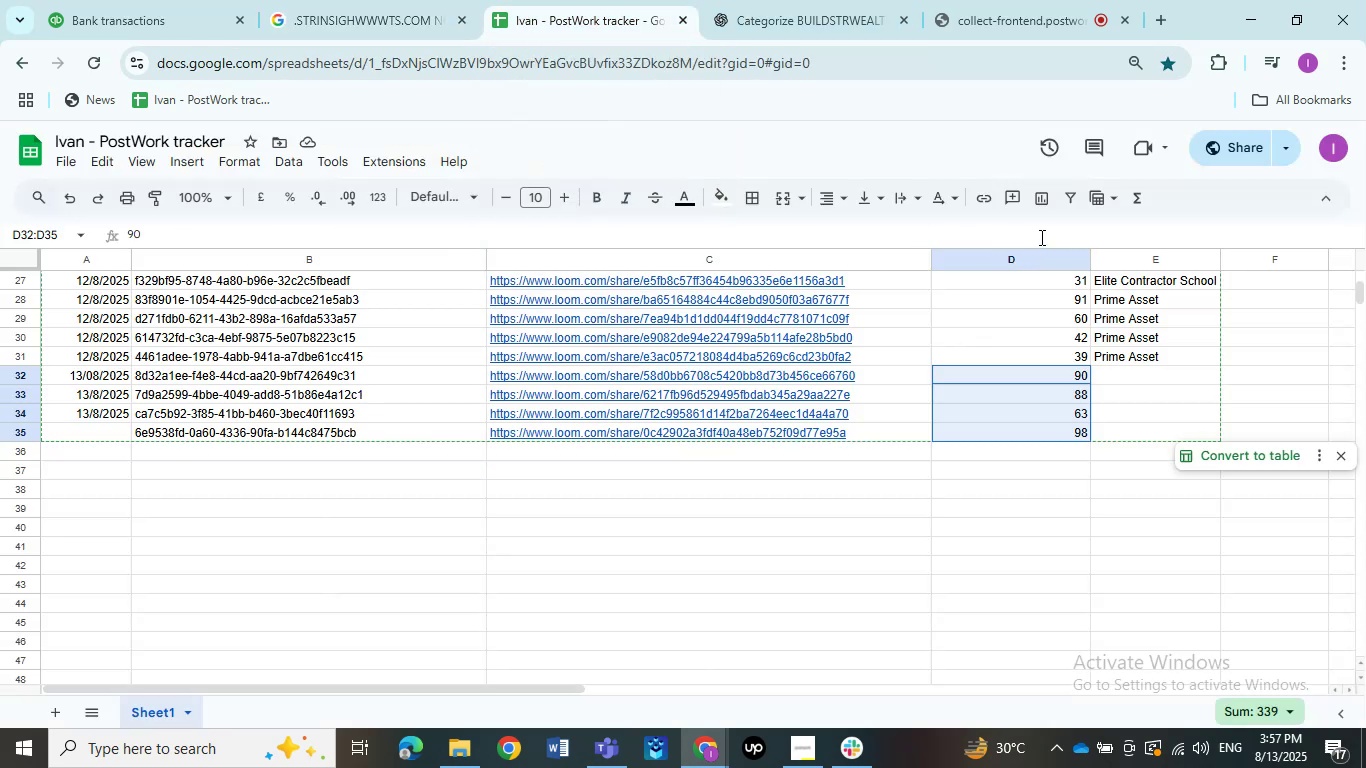 
left_click([1040, 237])
 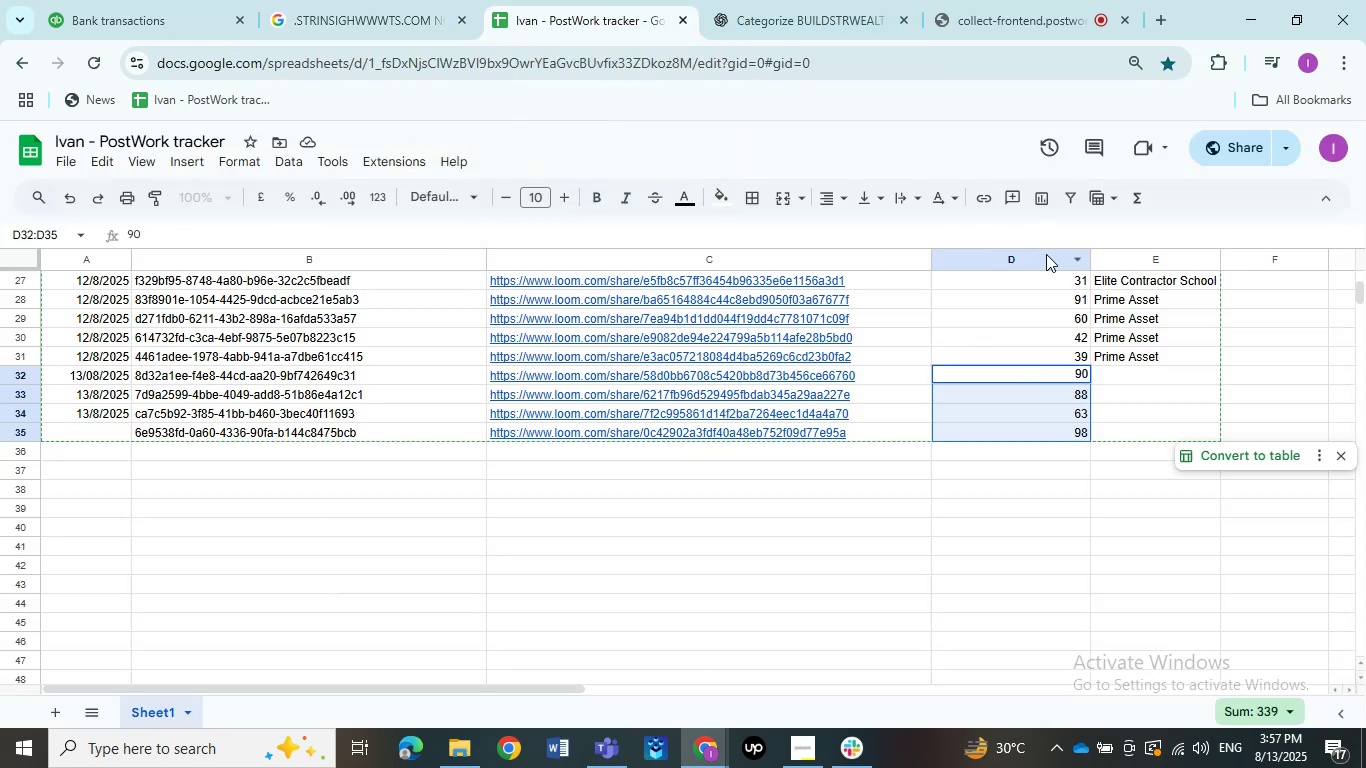 
left_click([1046, 254])
 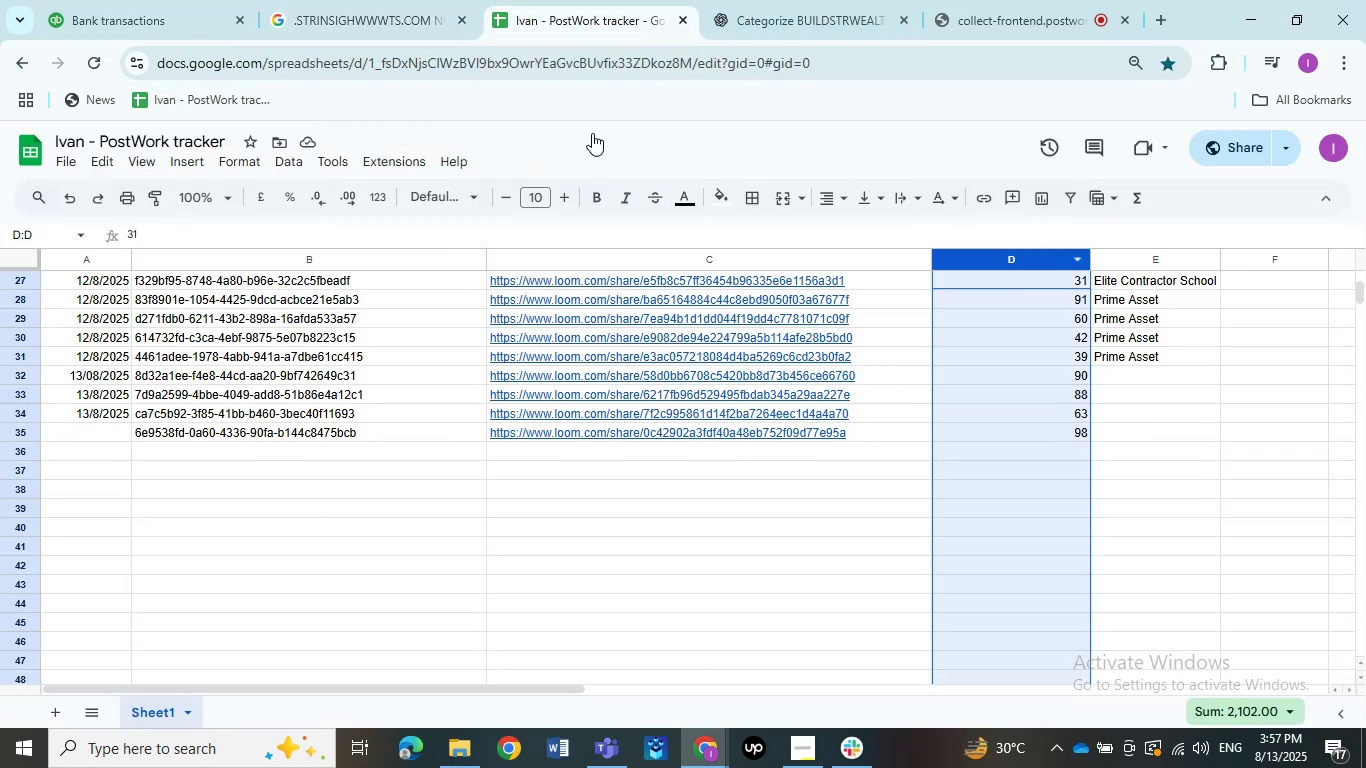 
left_click([339, 25])
 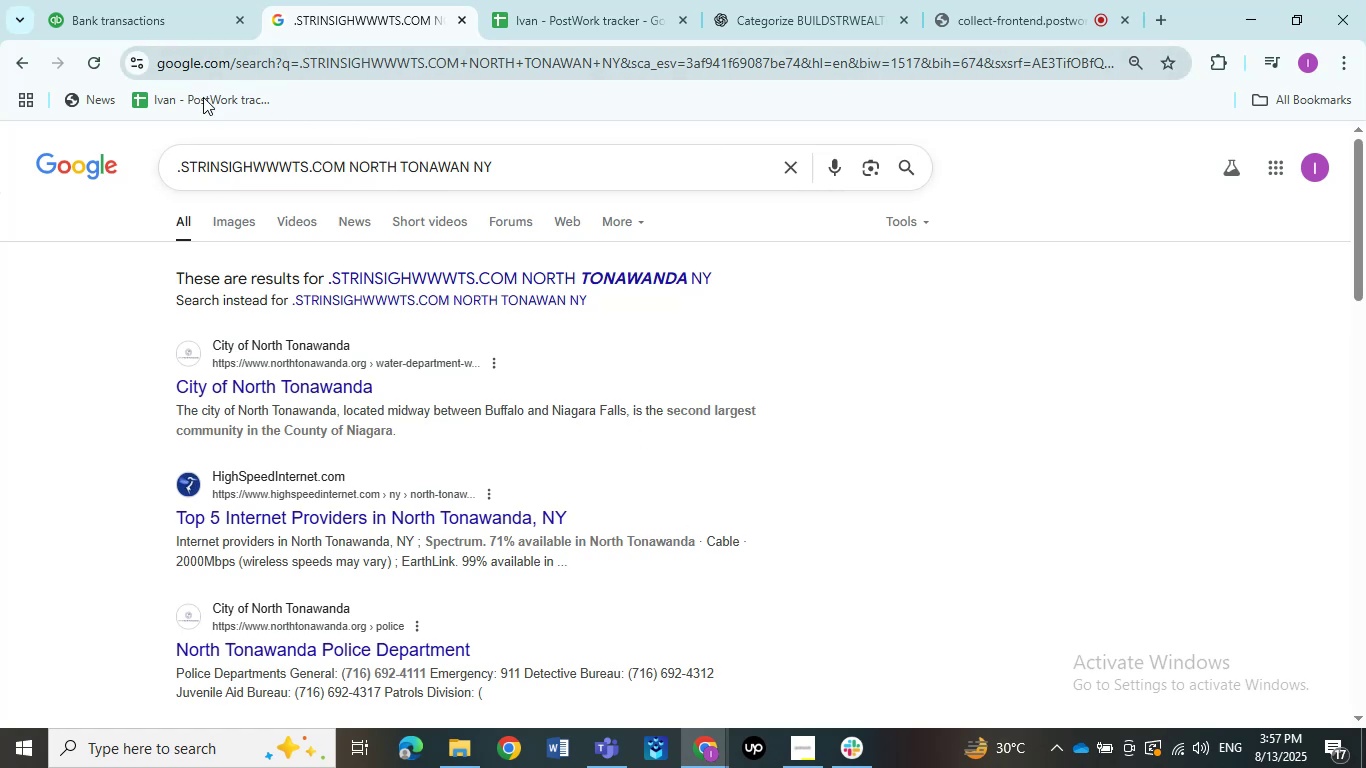 
wait(5.76)
 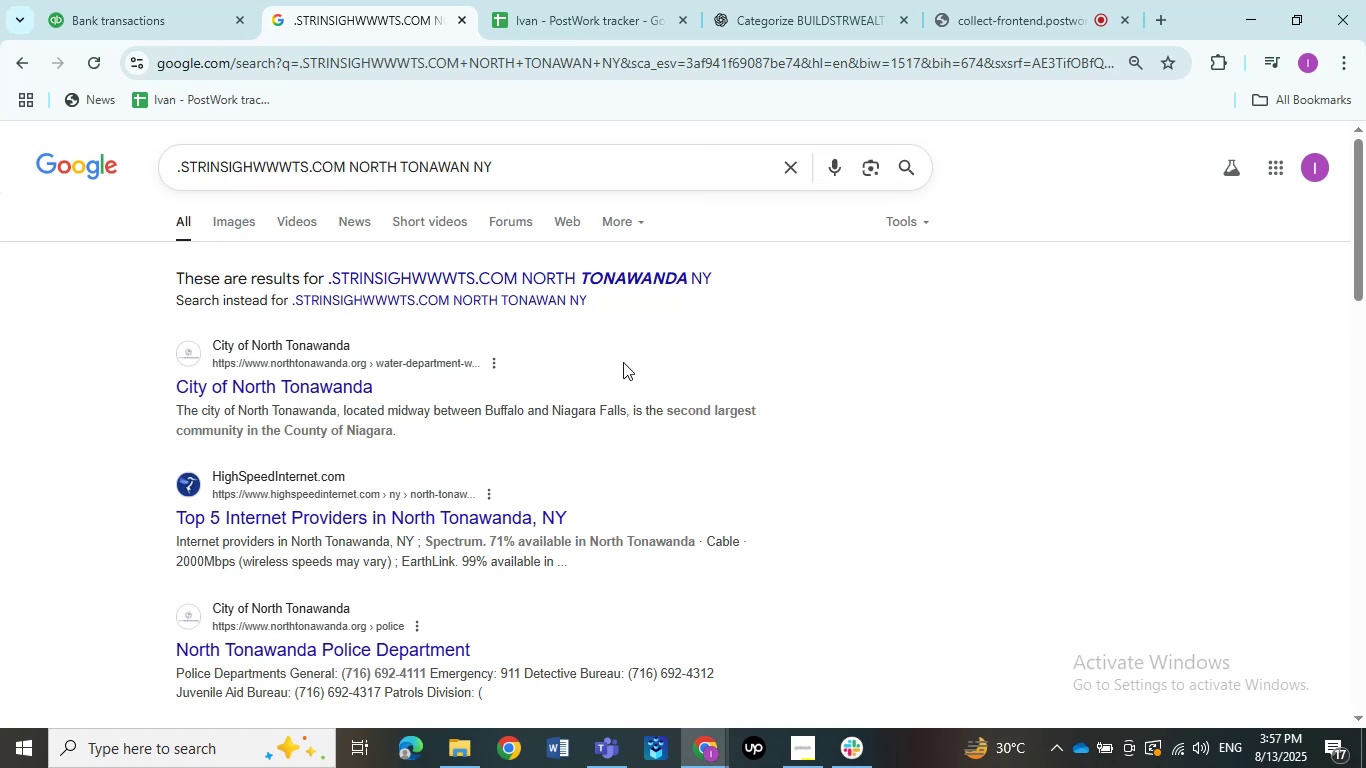 
double_click([147, 25])
 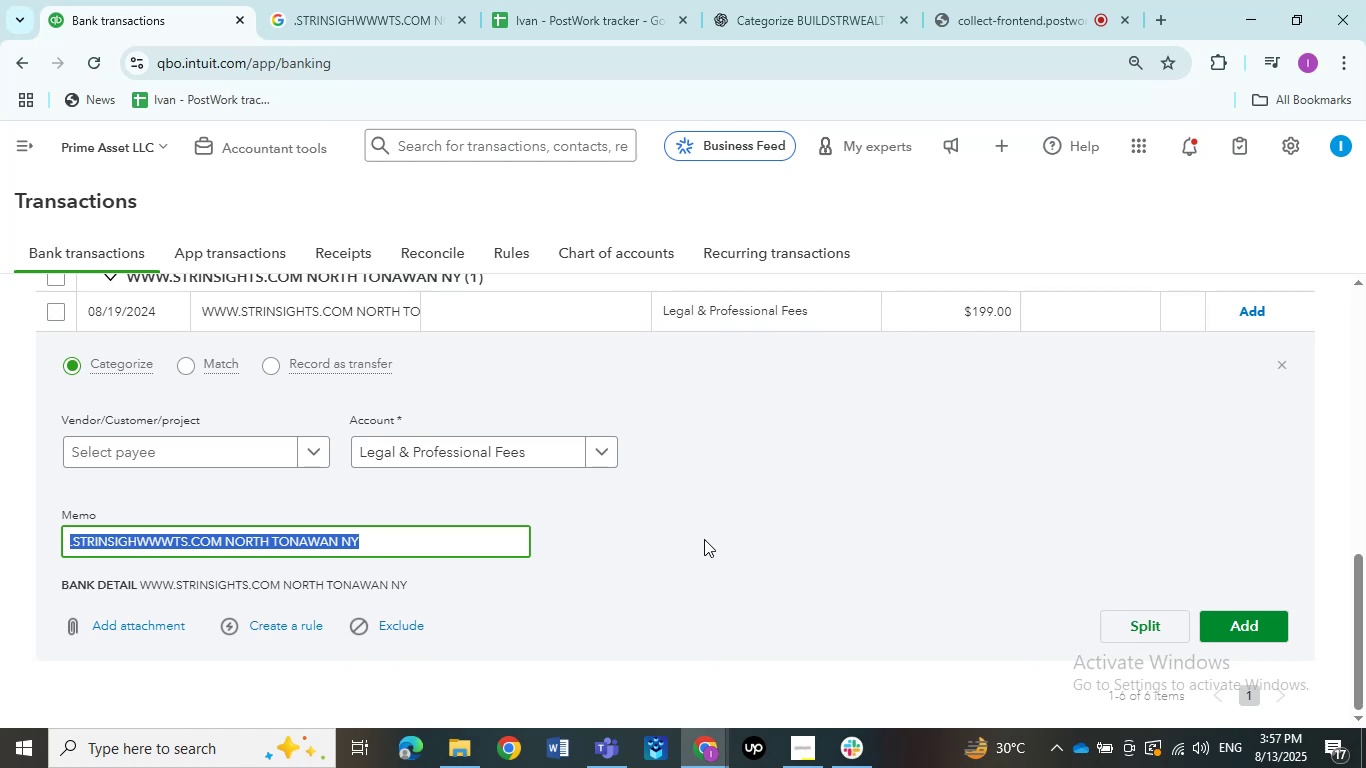 
wait(13.49)
 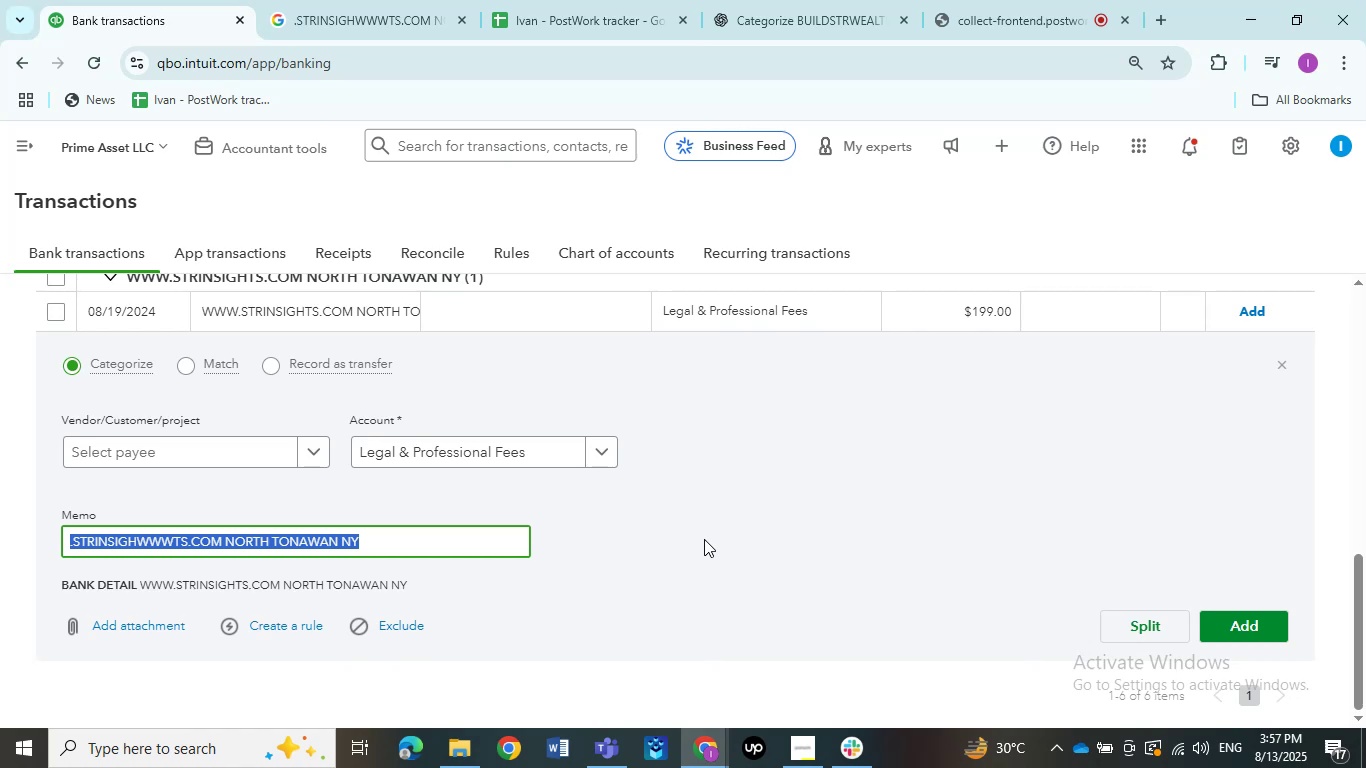 
left_click([385, 23])
 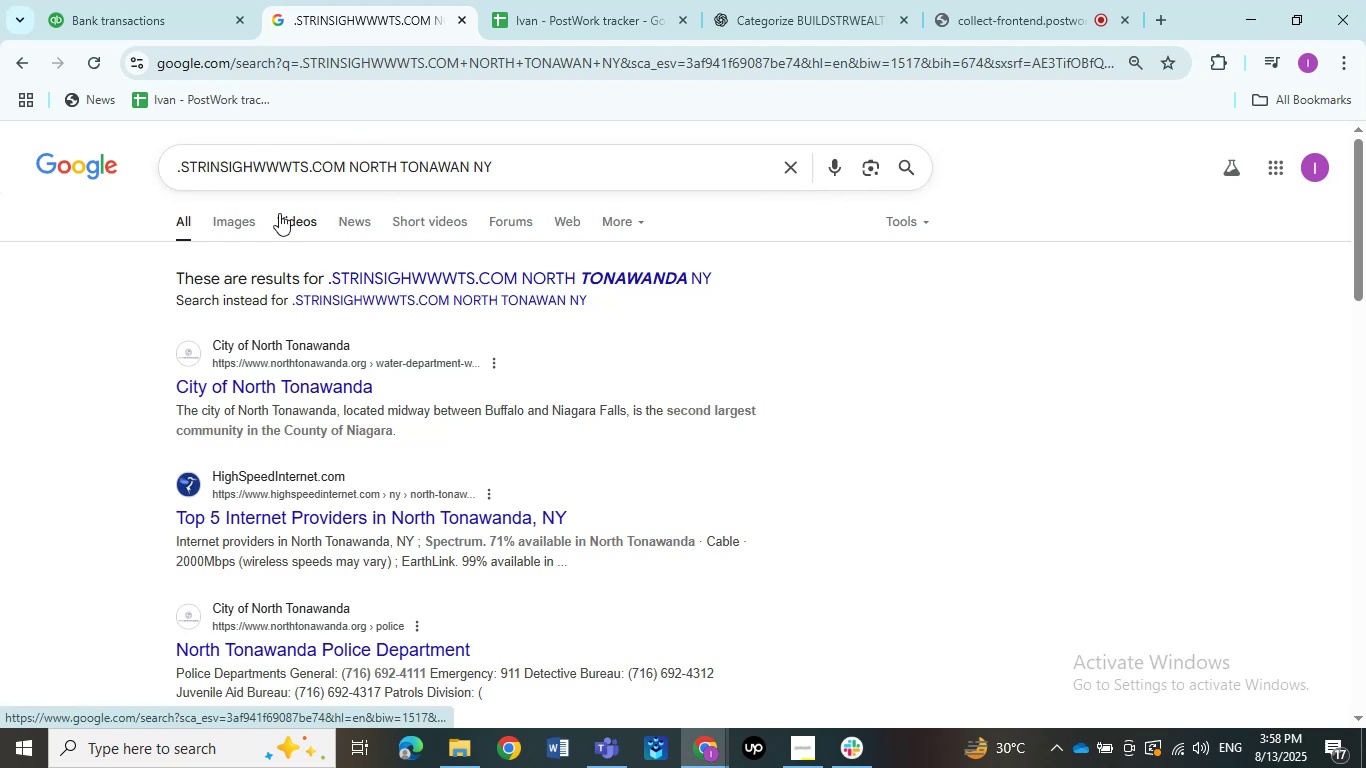 
wait(39.83)
 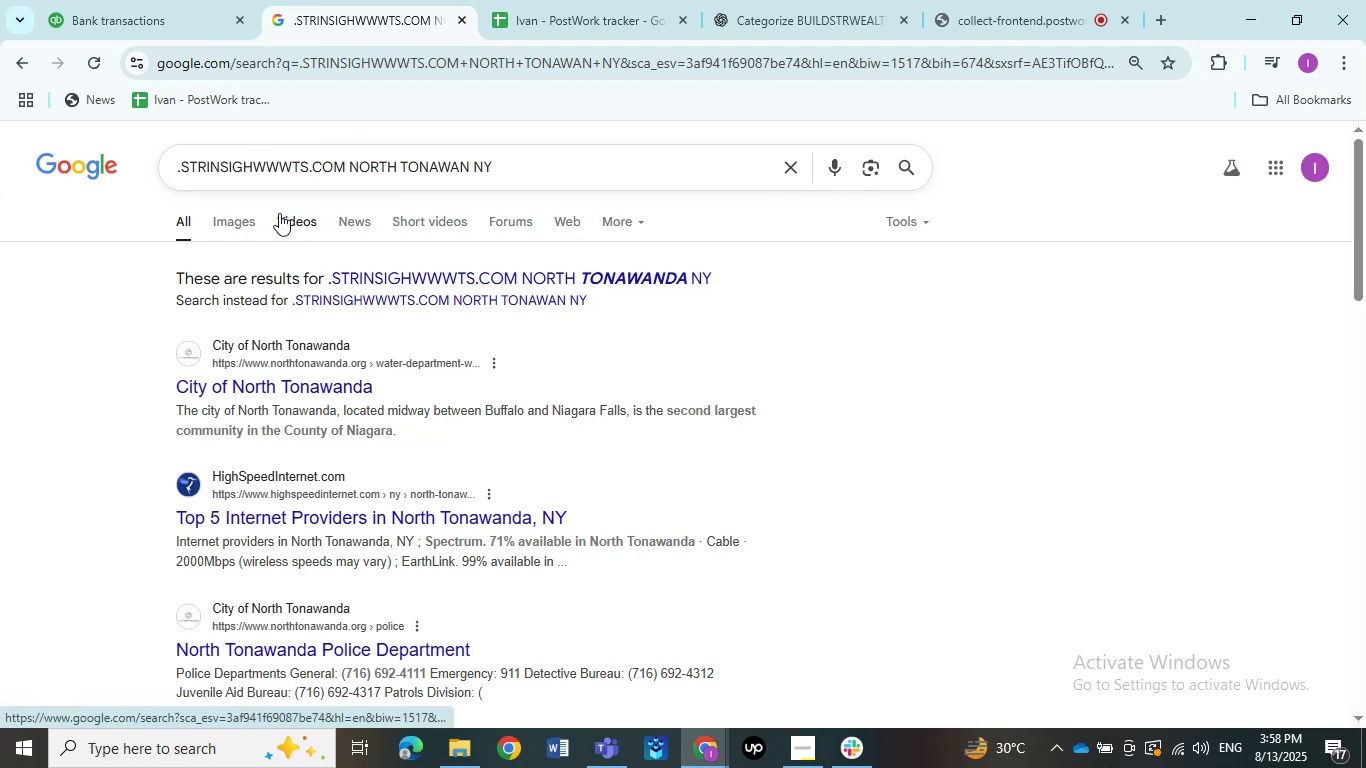 
left_click([118, 16])
 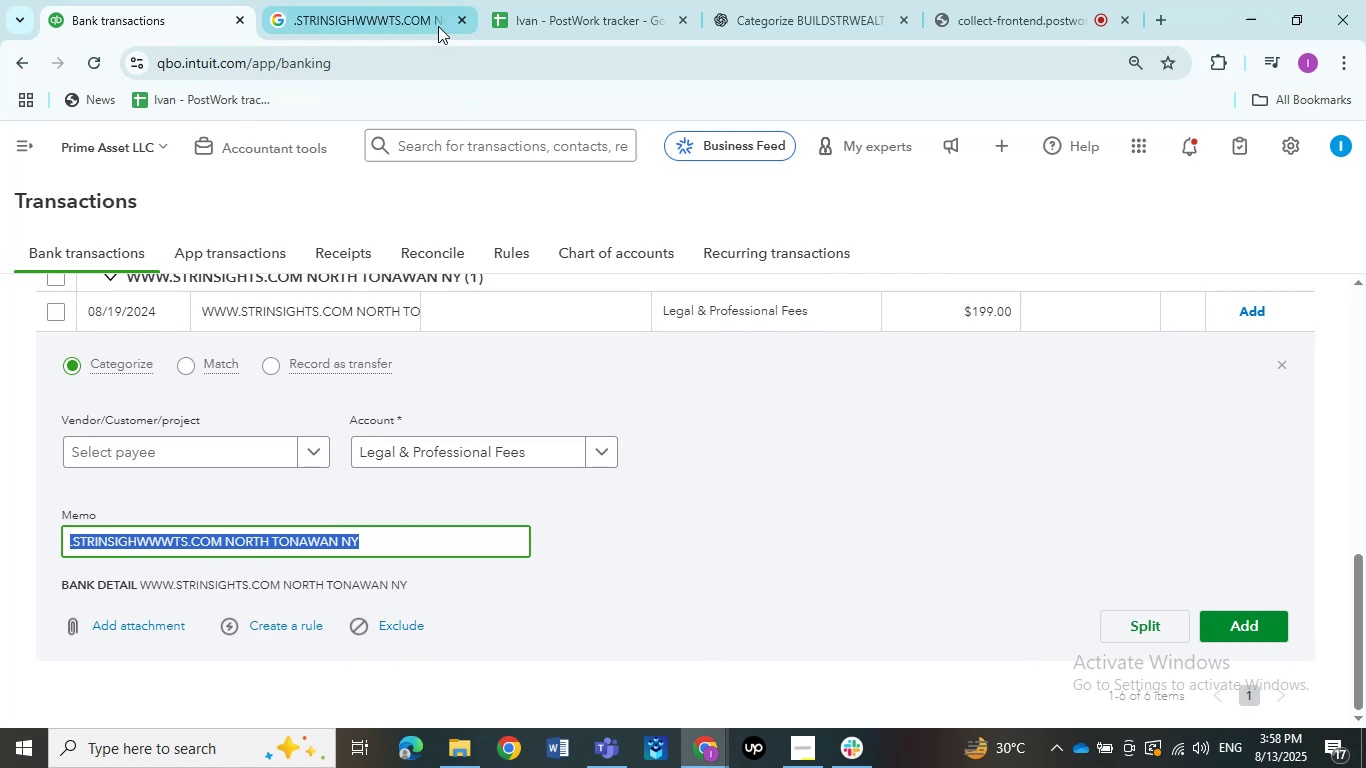 
left_click([418, 13])
 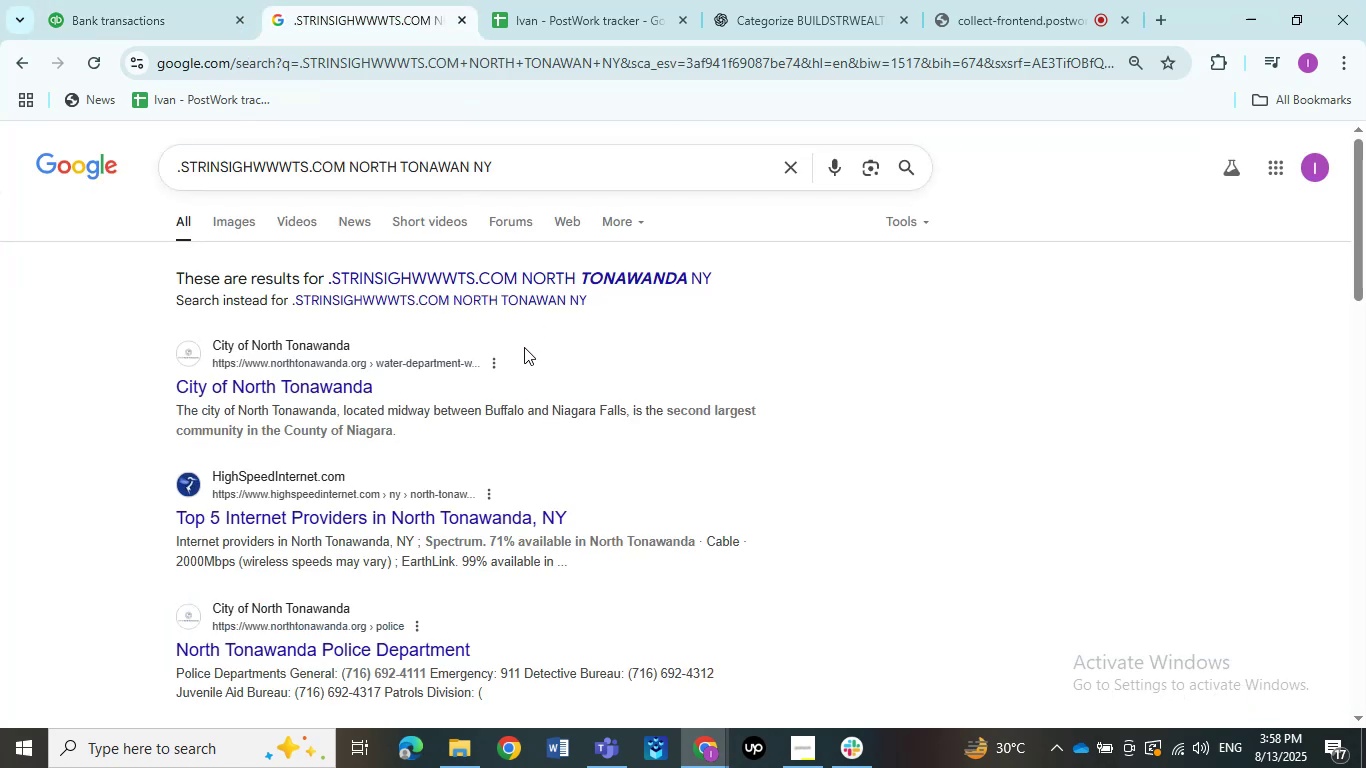 
scroll: coordinate [524, 347], scroll_direction: down, amount: 1.0
 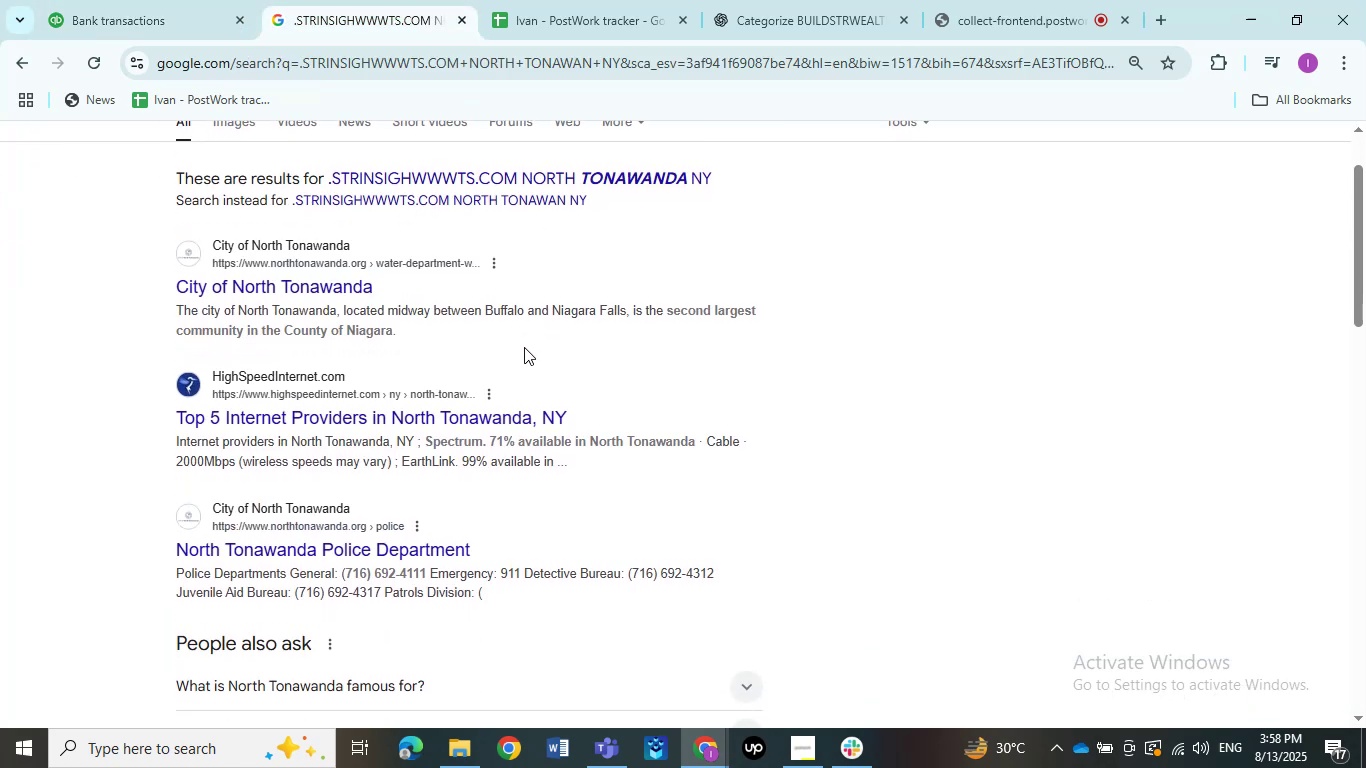 
scroll: coordinate [524, 347], scroll_direction: up, amount: 1.0
 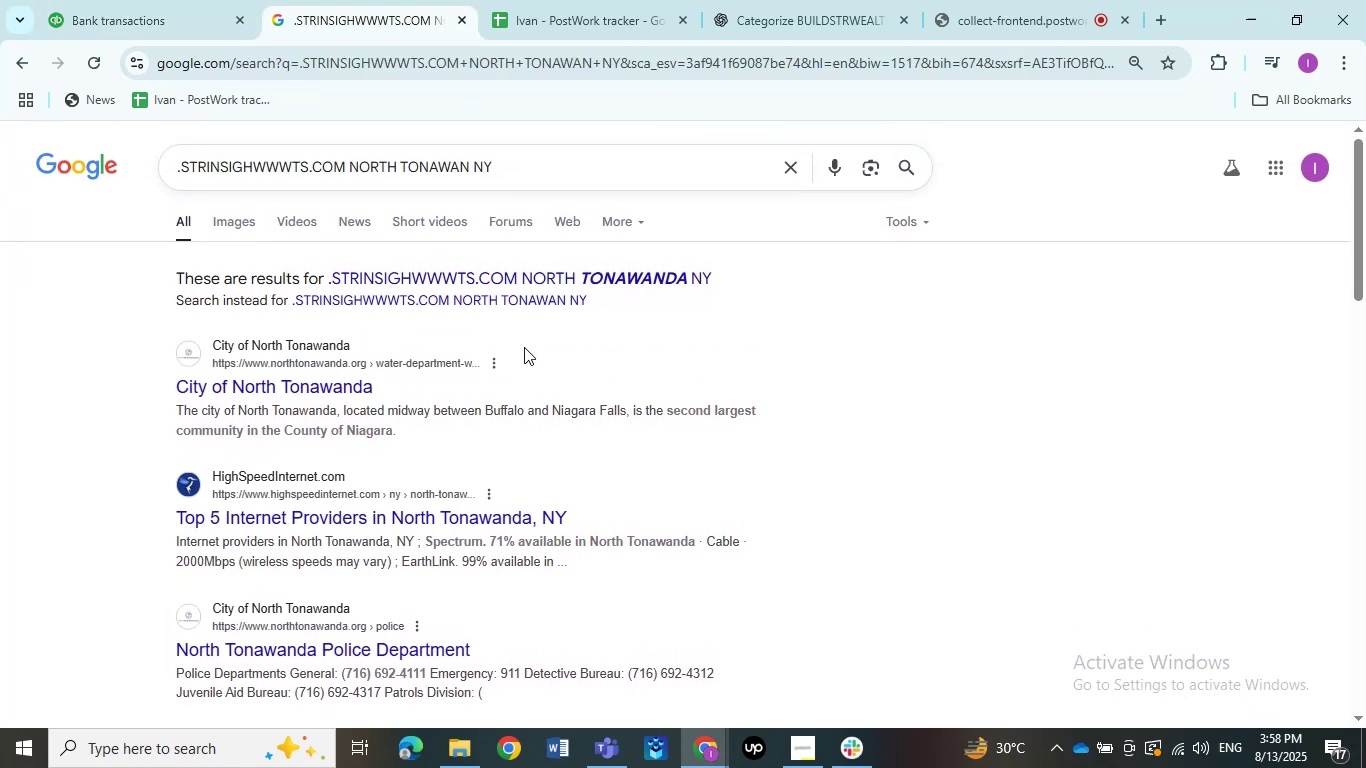 
scroll: coordinate [524, 347], scroll_direction: none, amount: 0.0
 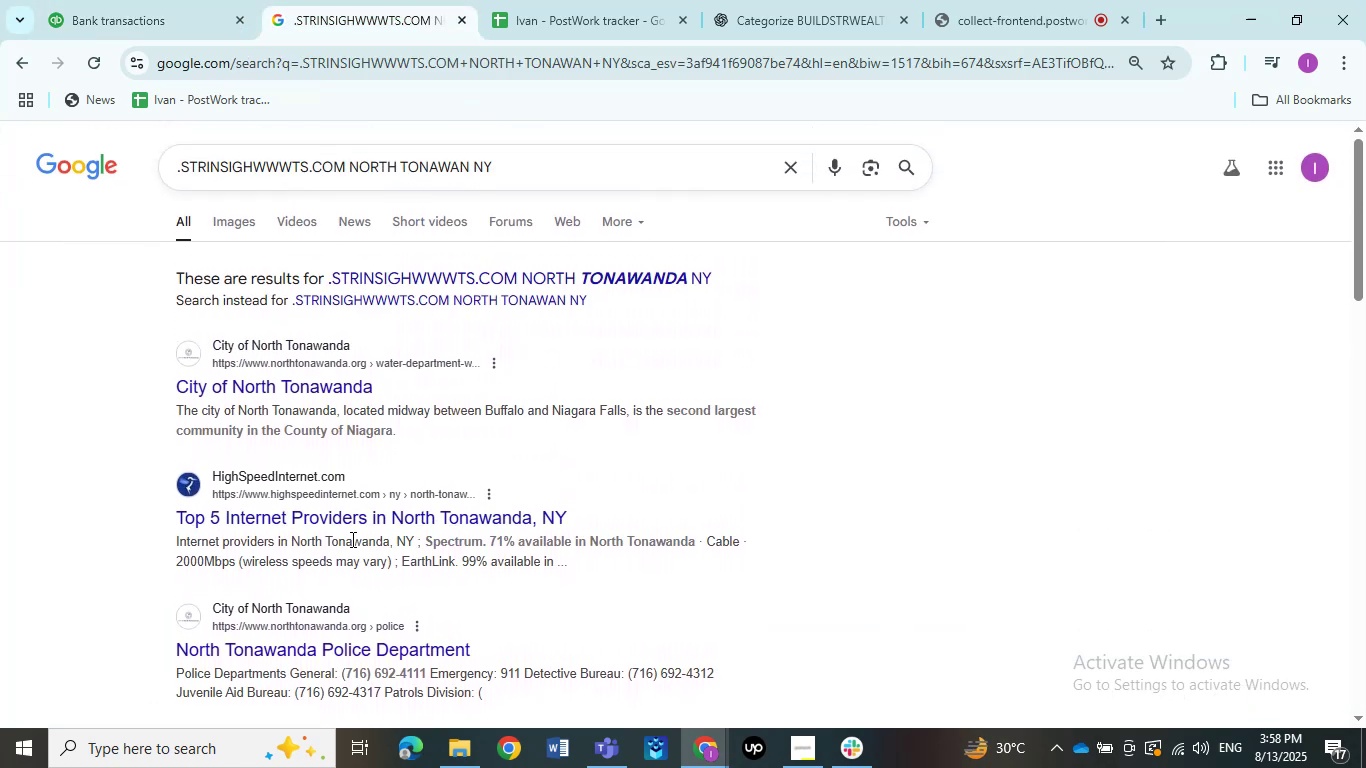 
left_click([231, 222])
 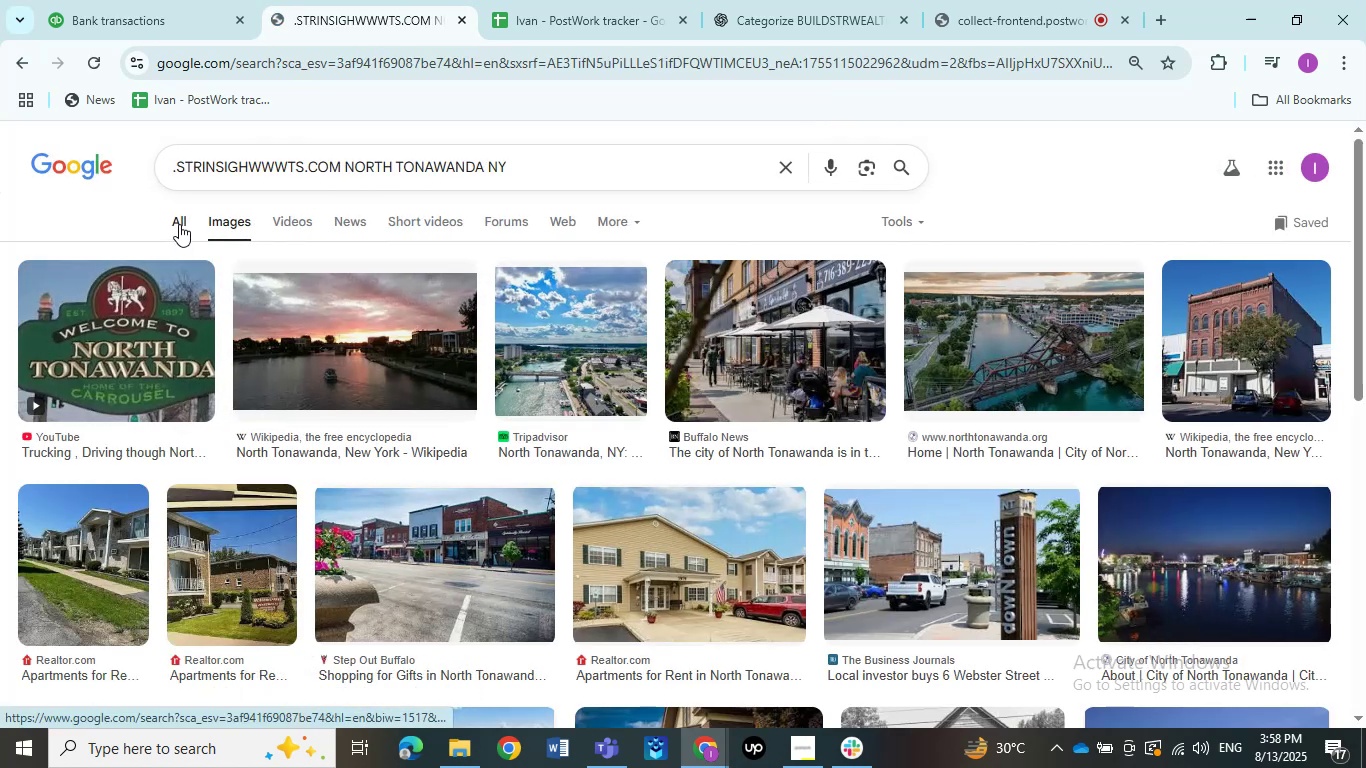 
left_click([179, 224])
 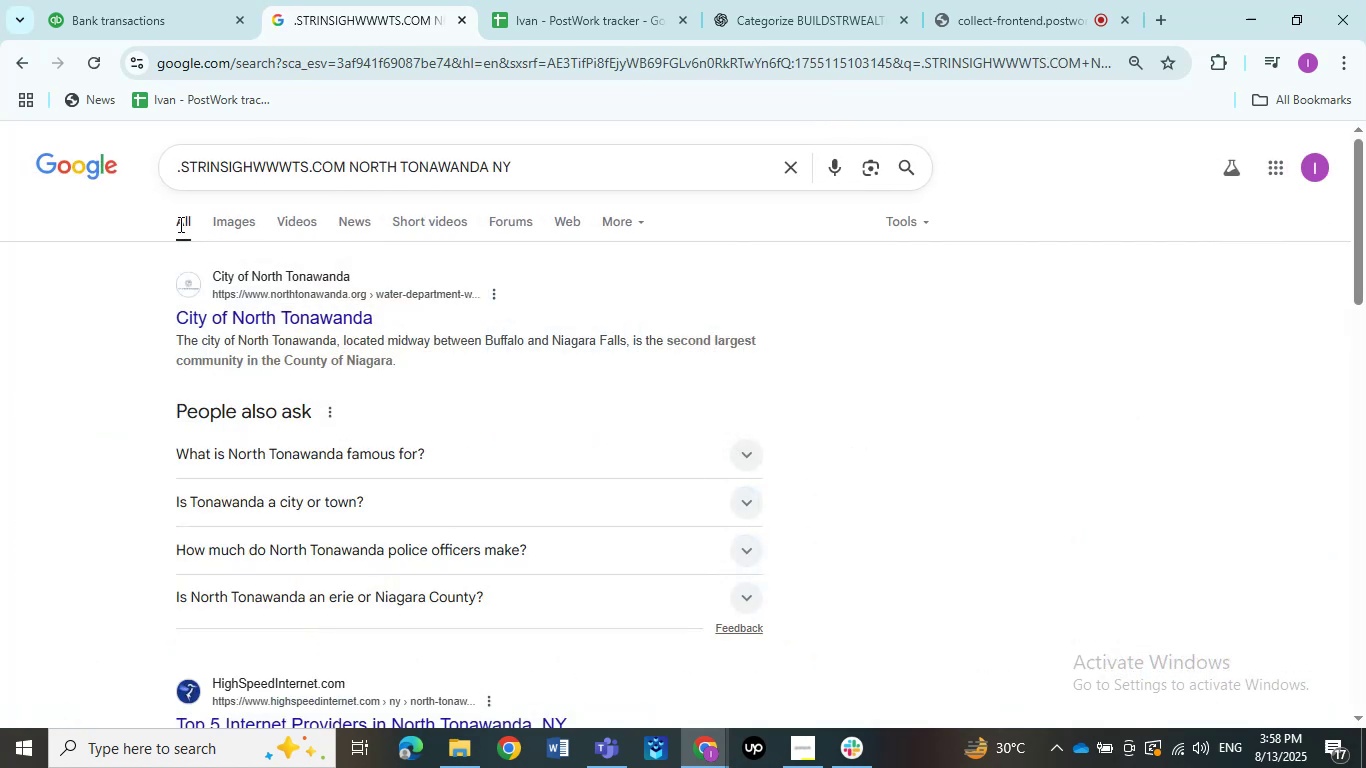 
wait(8.7)
 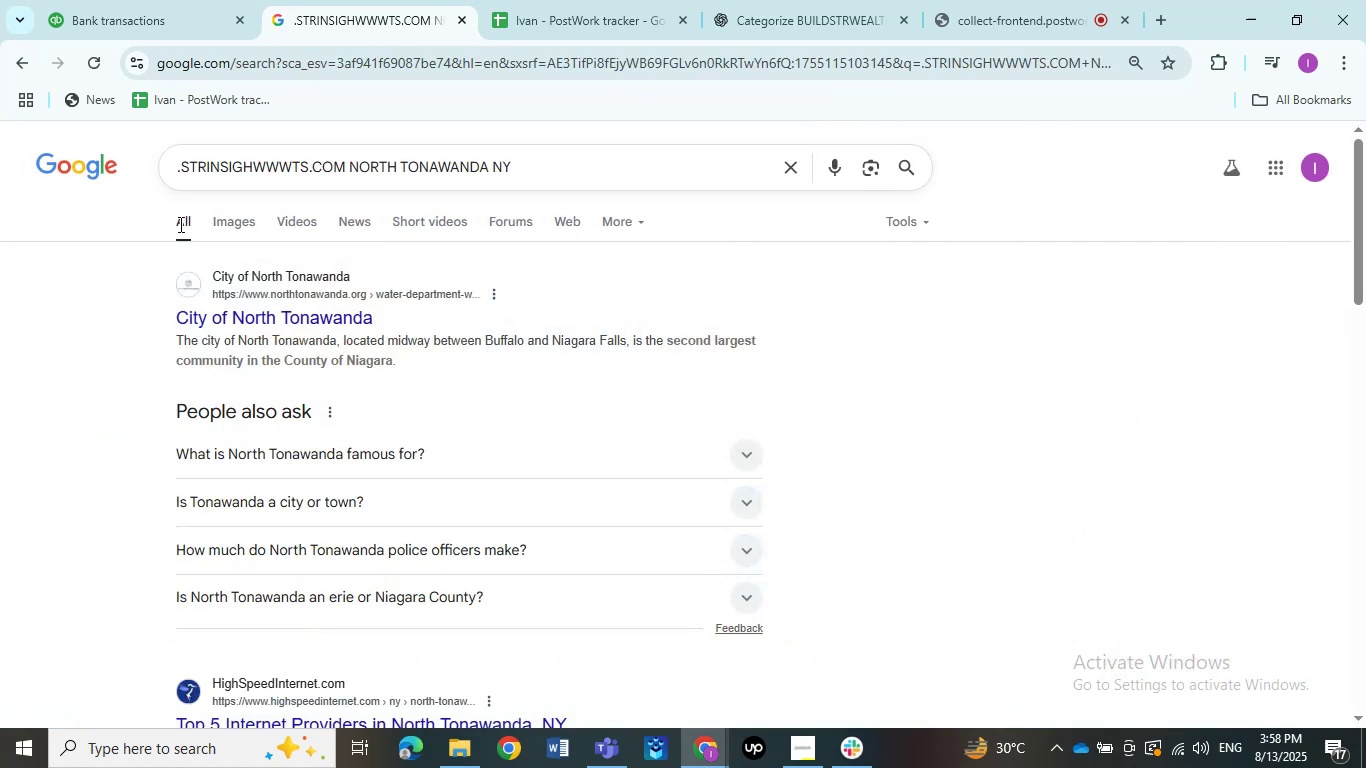 
double_click([182, 16])
 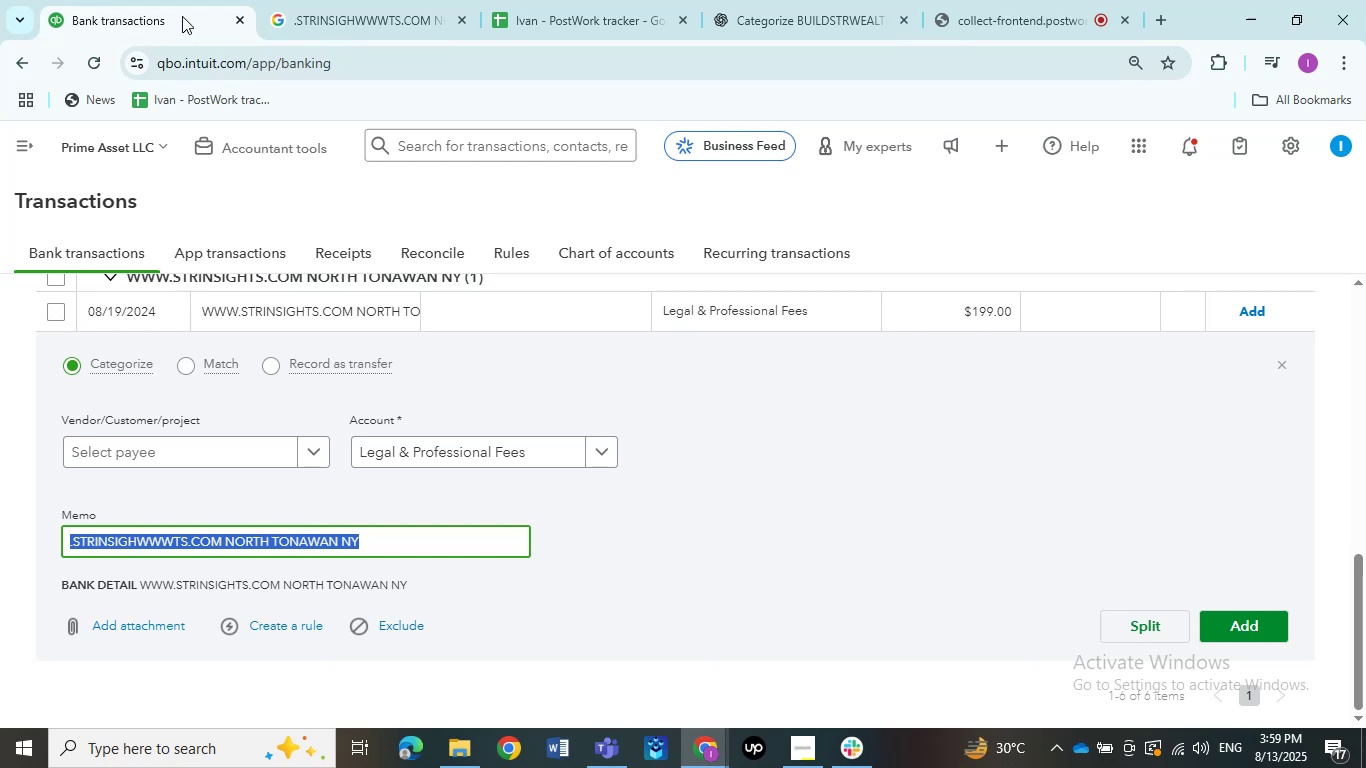 
wait(33.69)
 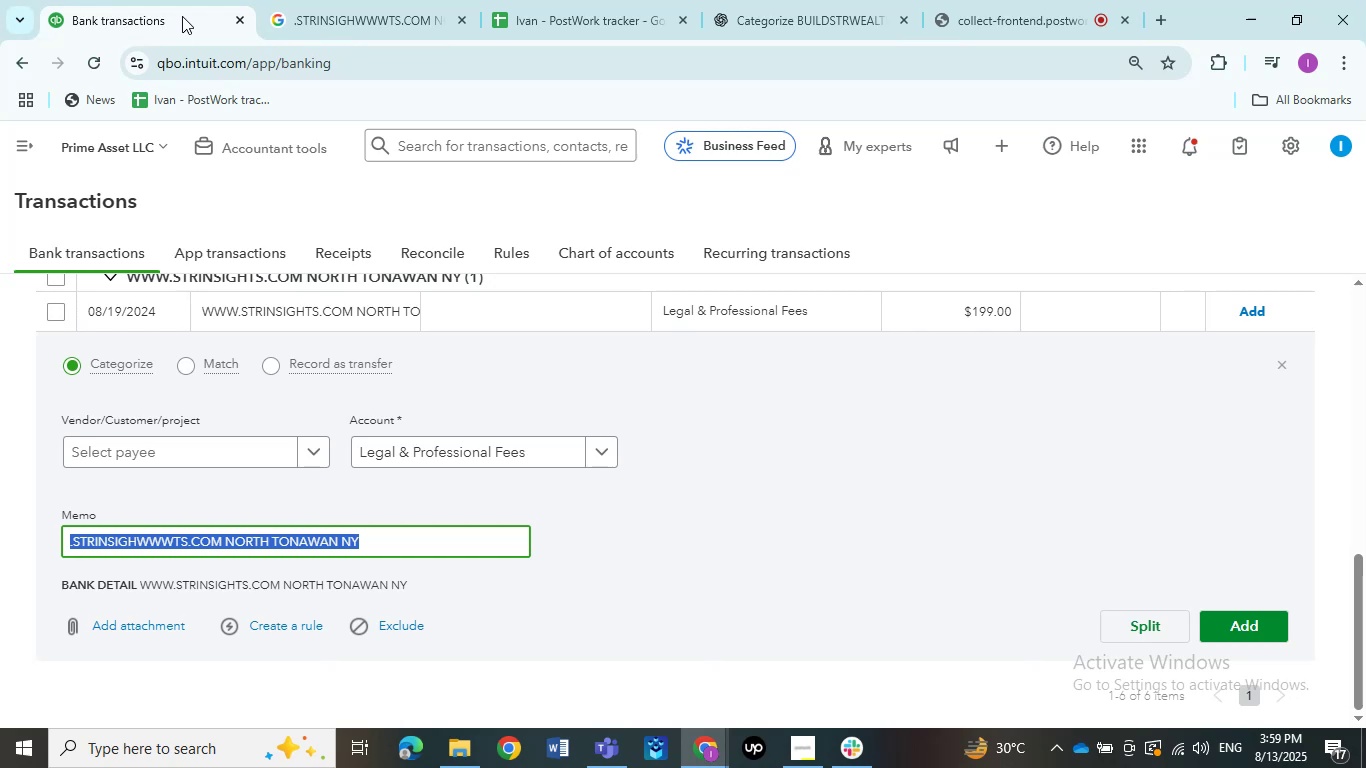 
left_click([380, 20])
 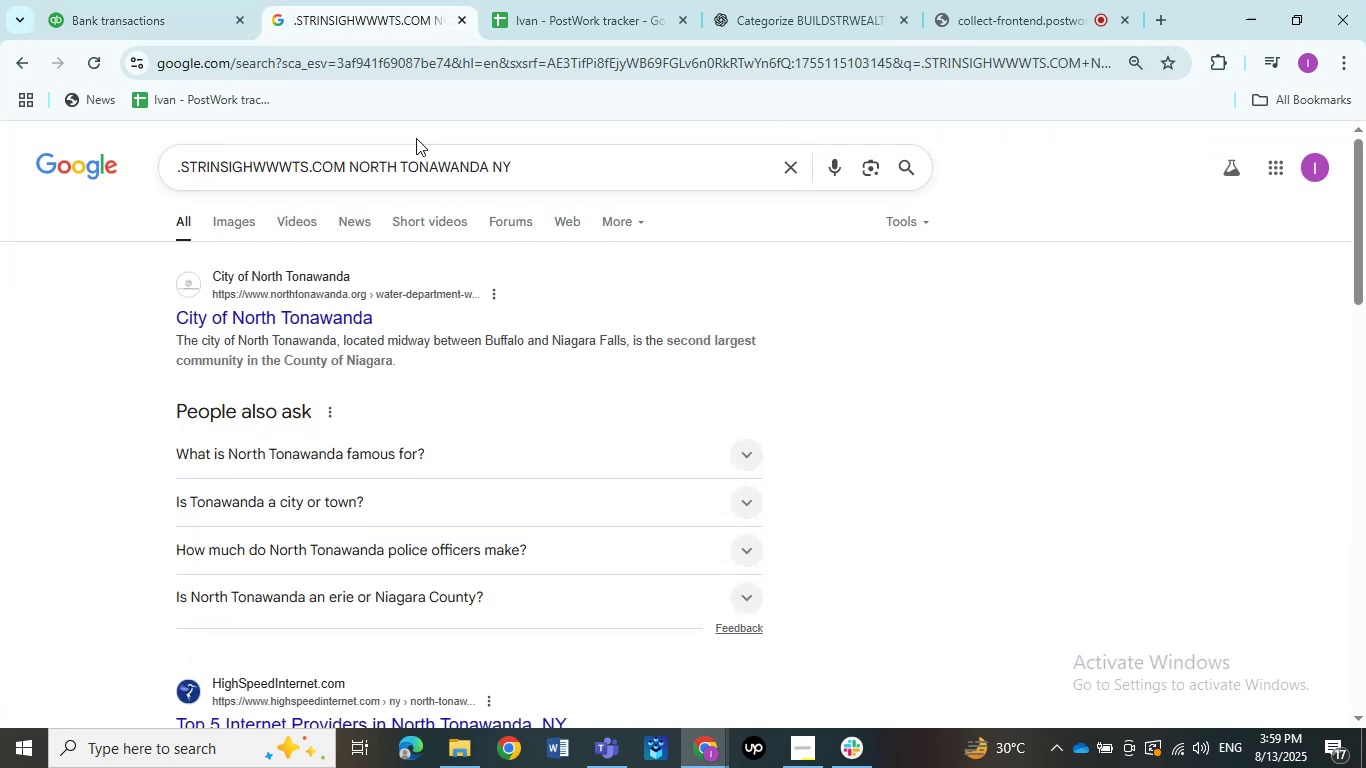 
left_click([88, 16])
 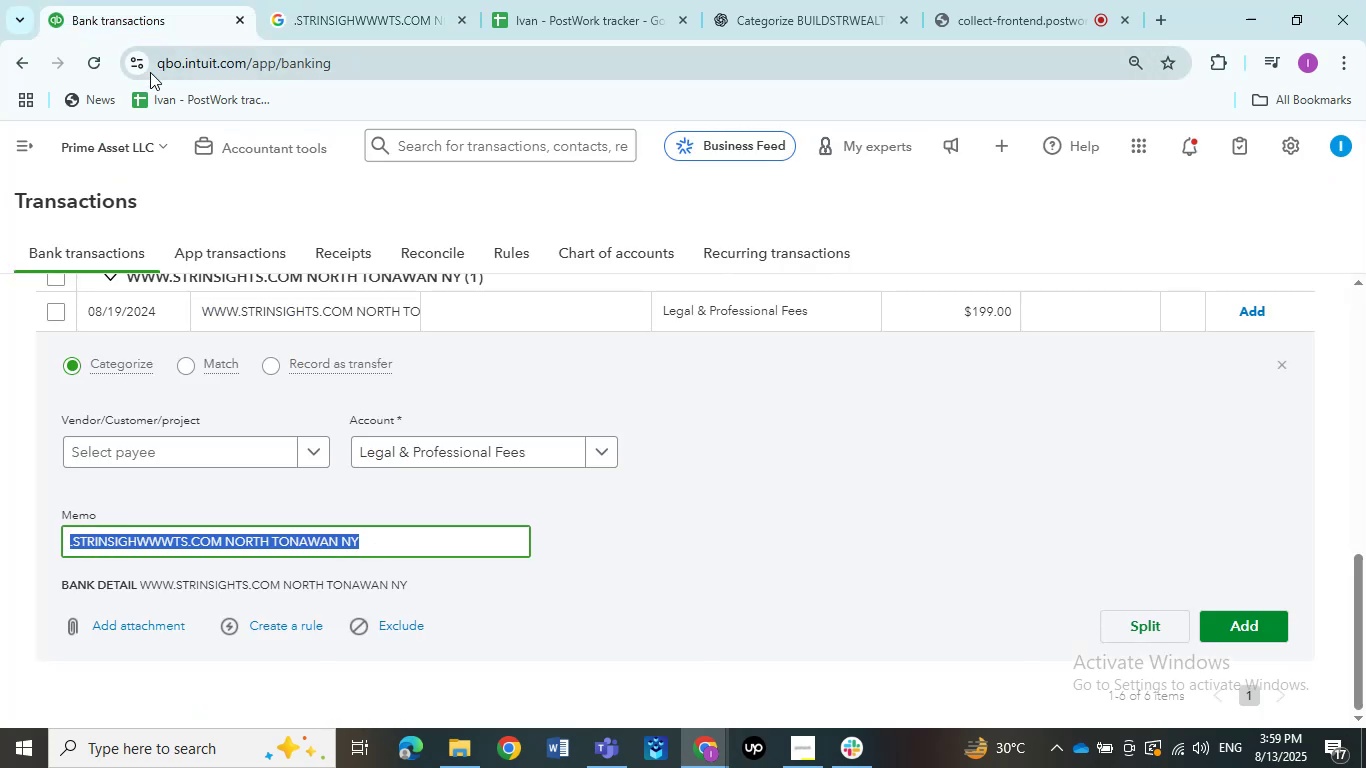 
wait(11.71)
 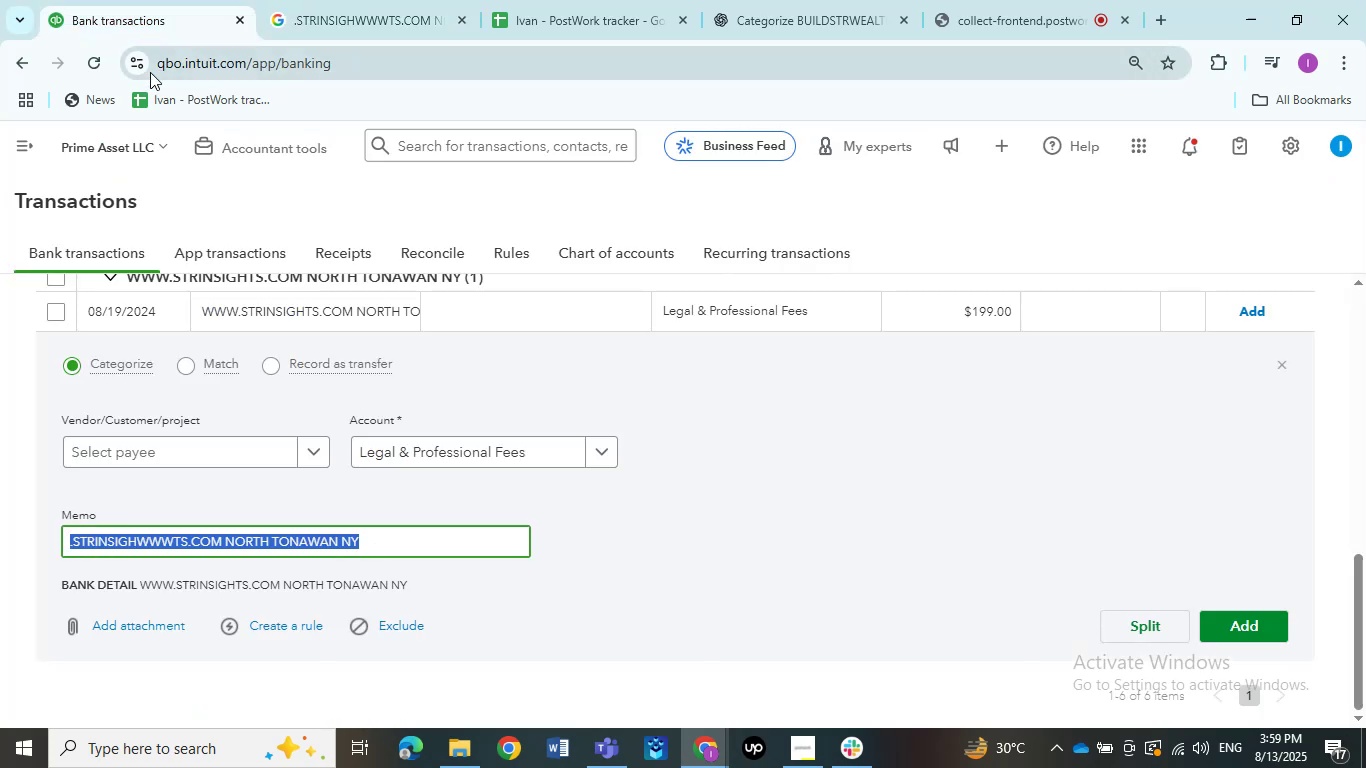 
mouse_move([290, 37])
 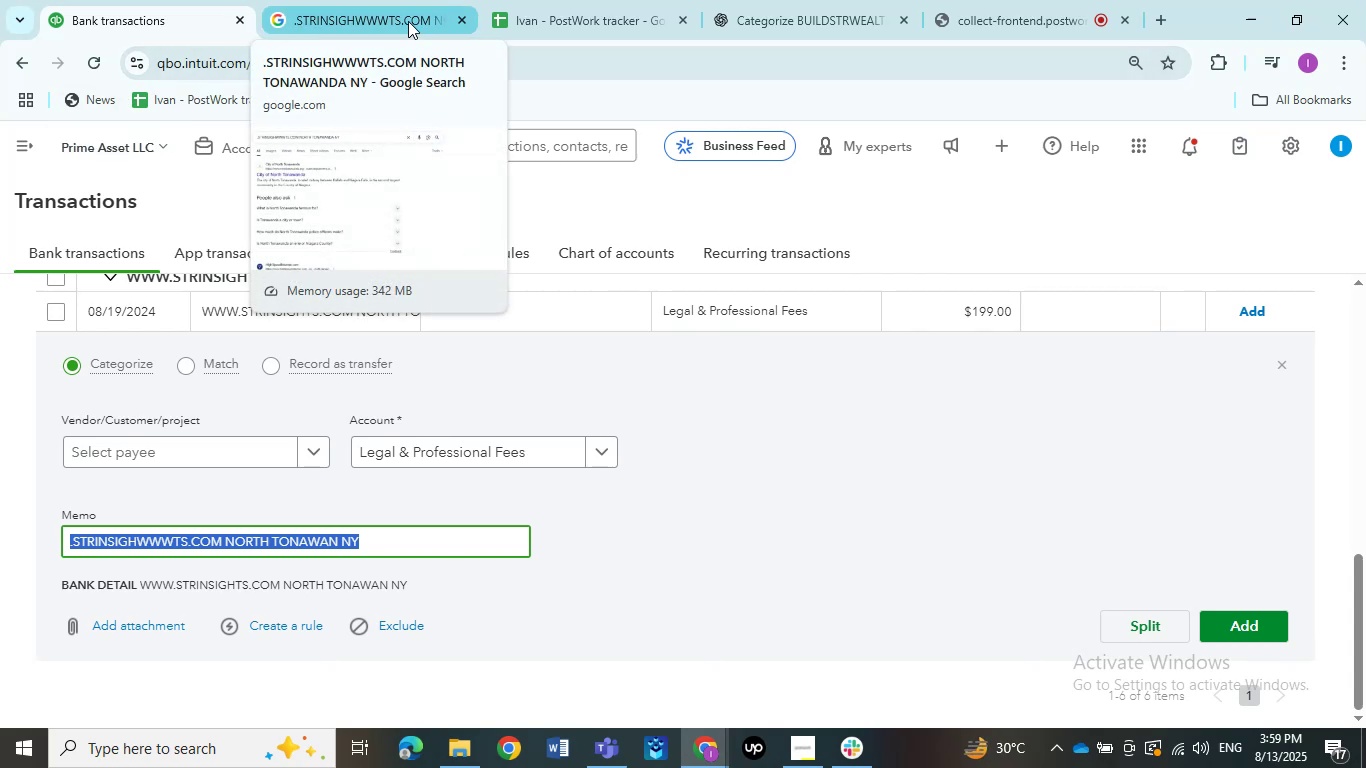 
left_click([408, 21])
 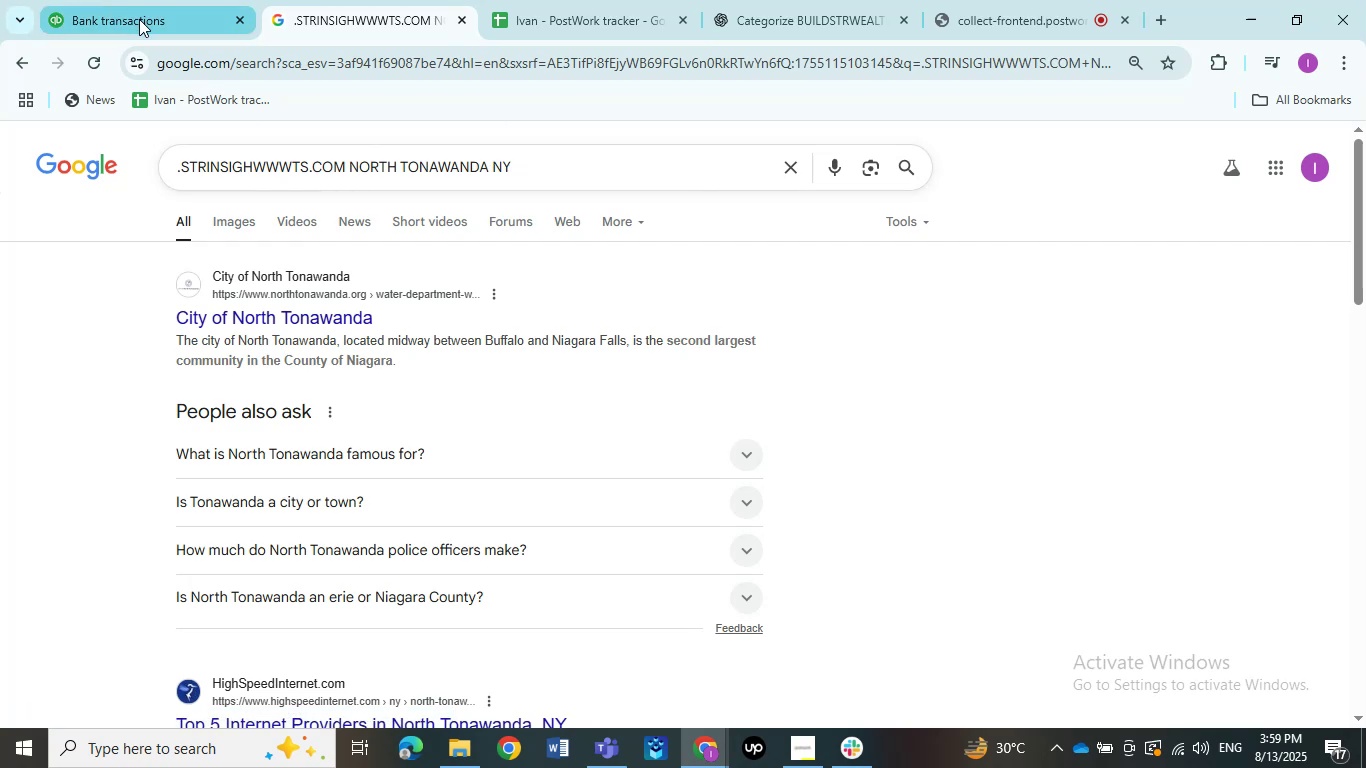 
wait(10.97)
 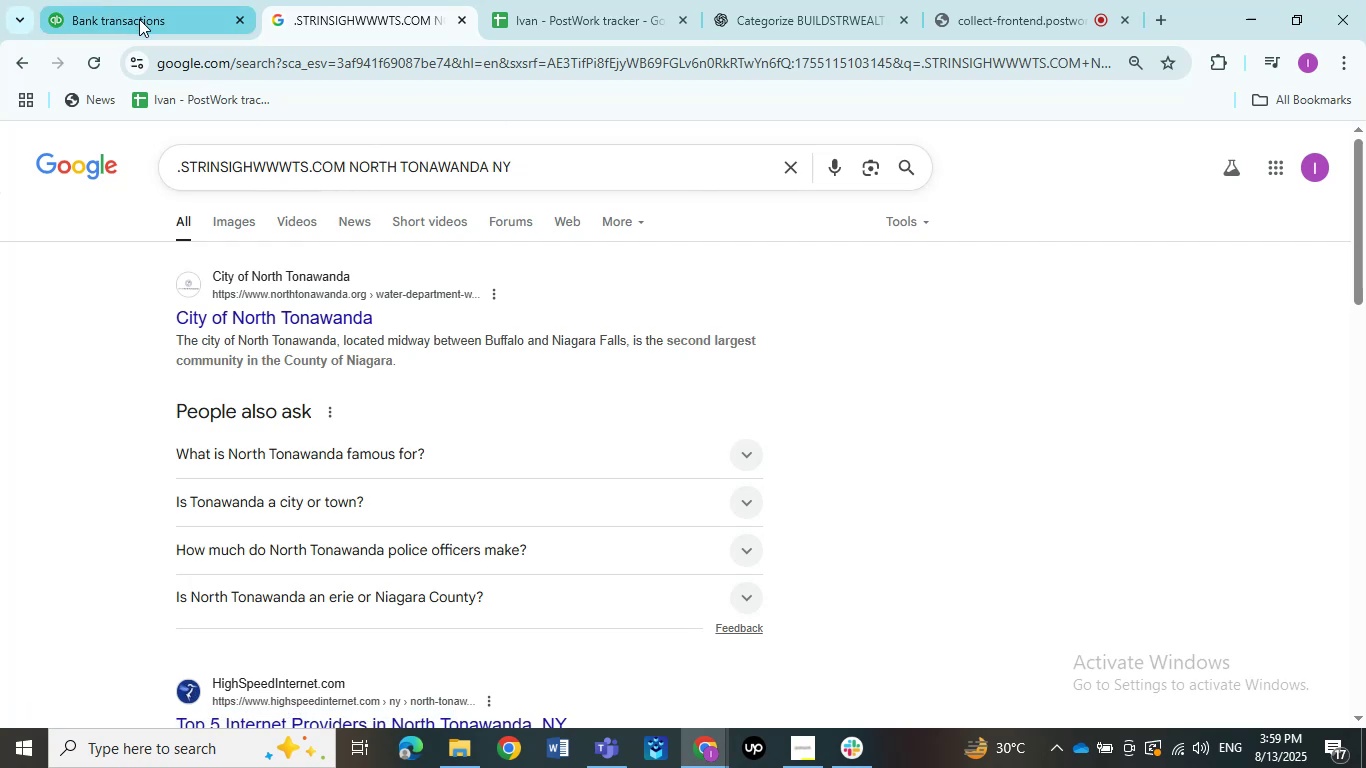 
left_click_drag(start_coordinate=[483, 341], to_coordinate=[610, 353])
 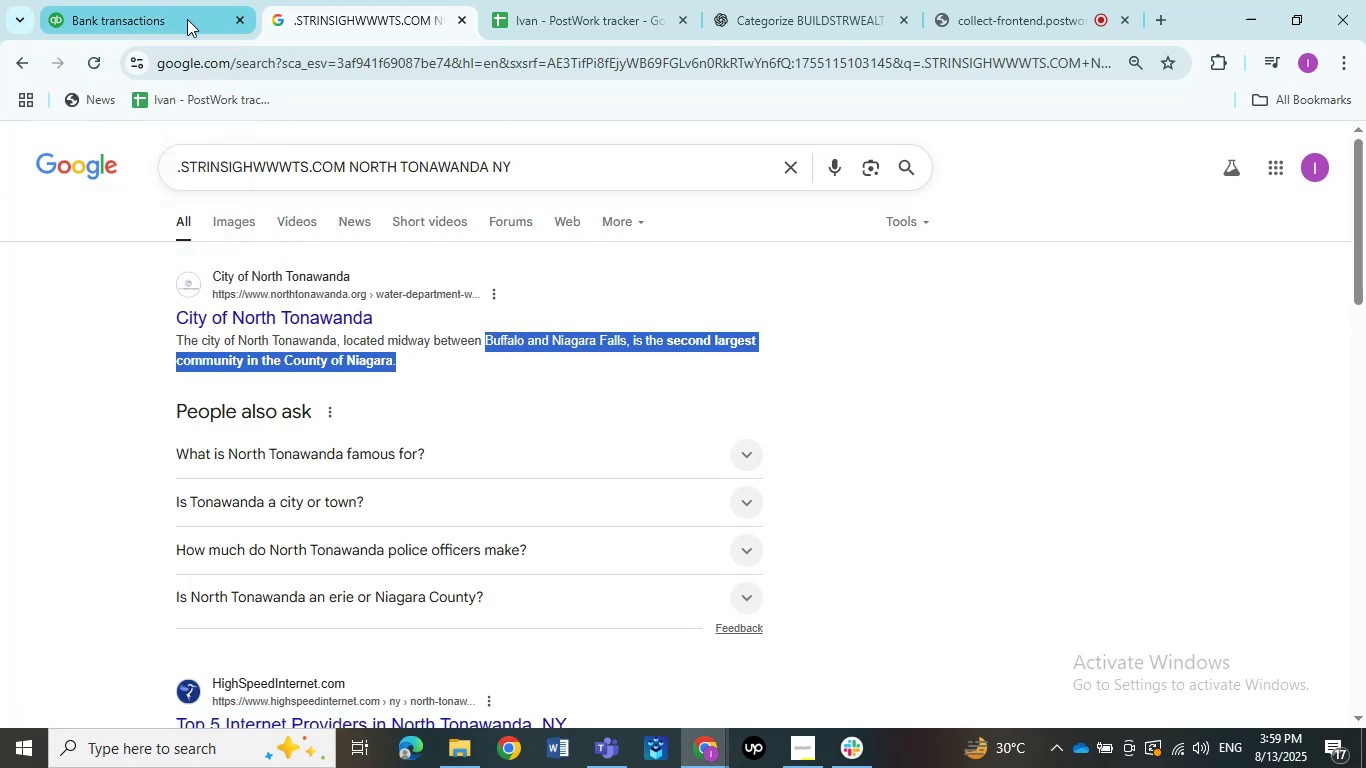 
left_click([132, 22])
 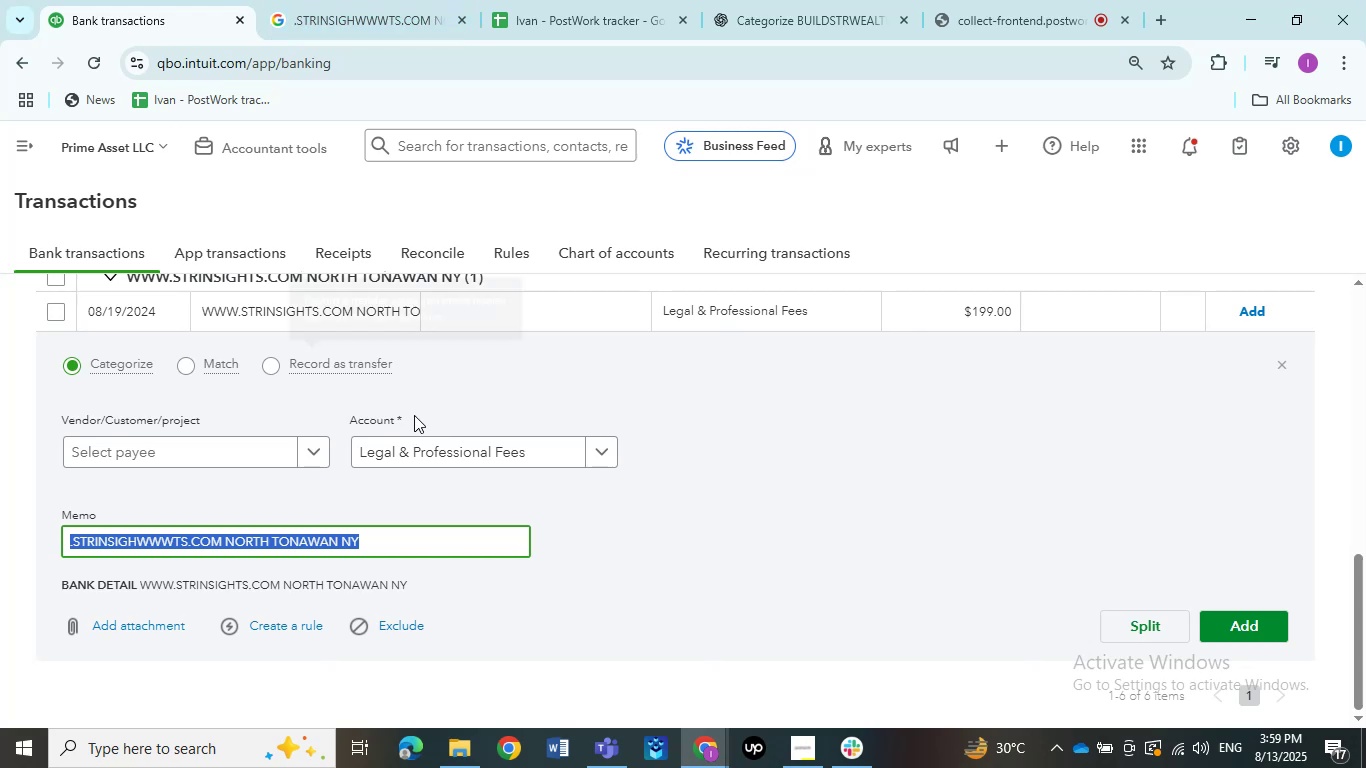 
left_click([731, 488])
 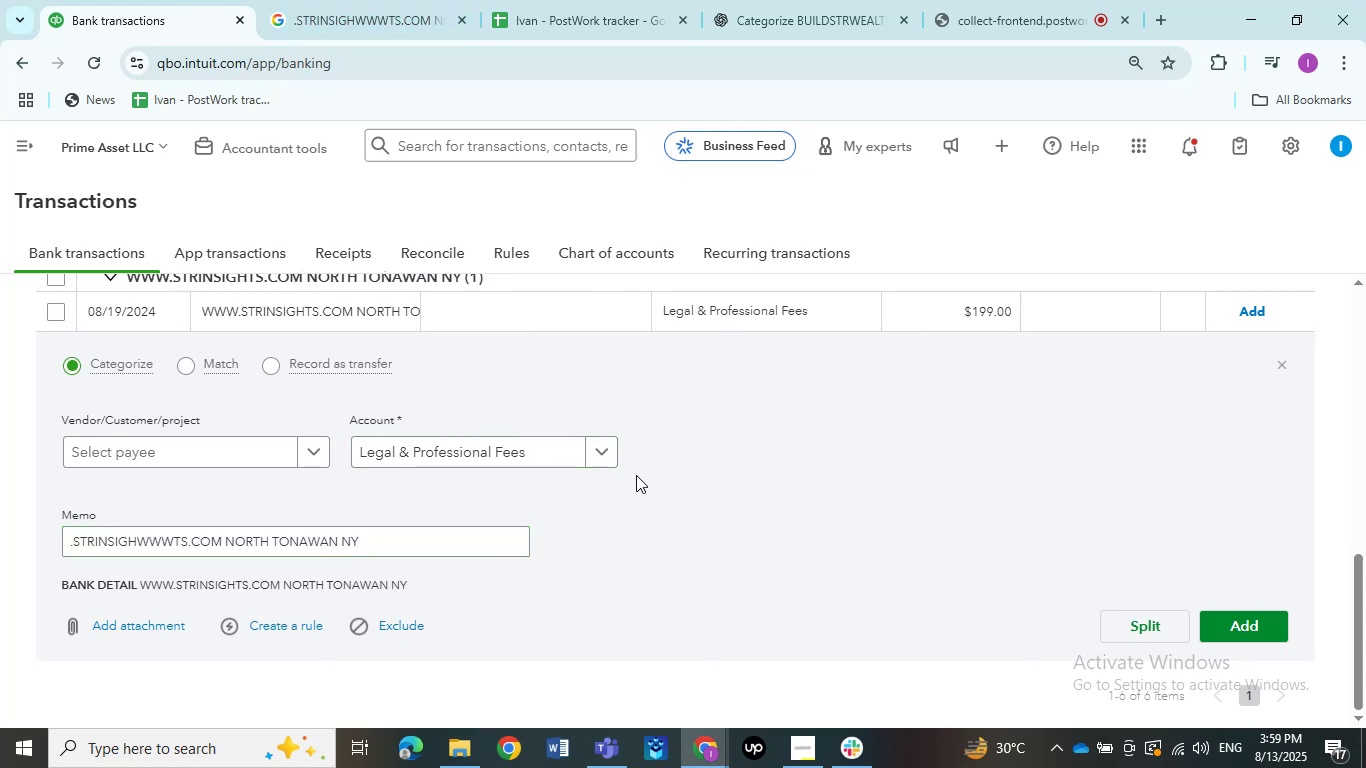 
scroll: coordinate [457, 454], scroll_direction: up, amount: 6.0
 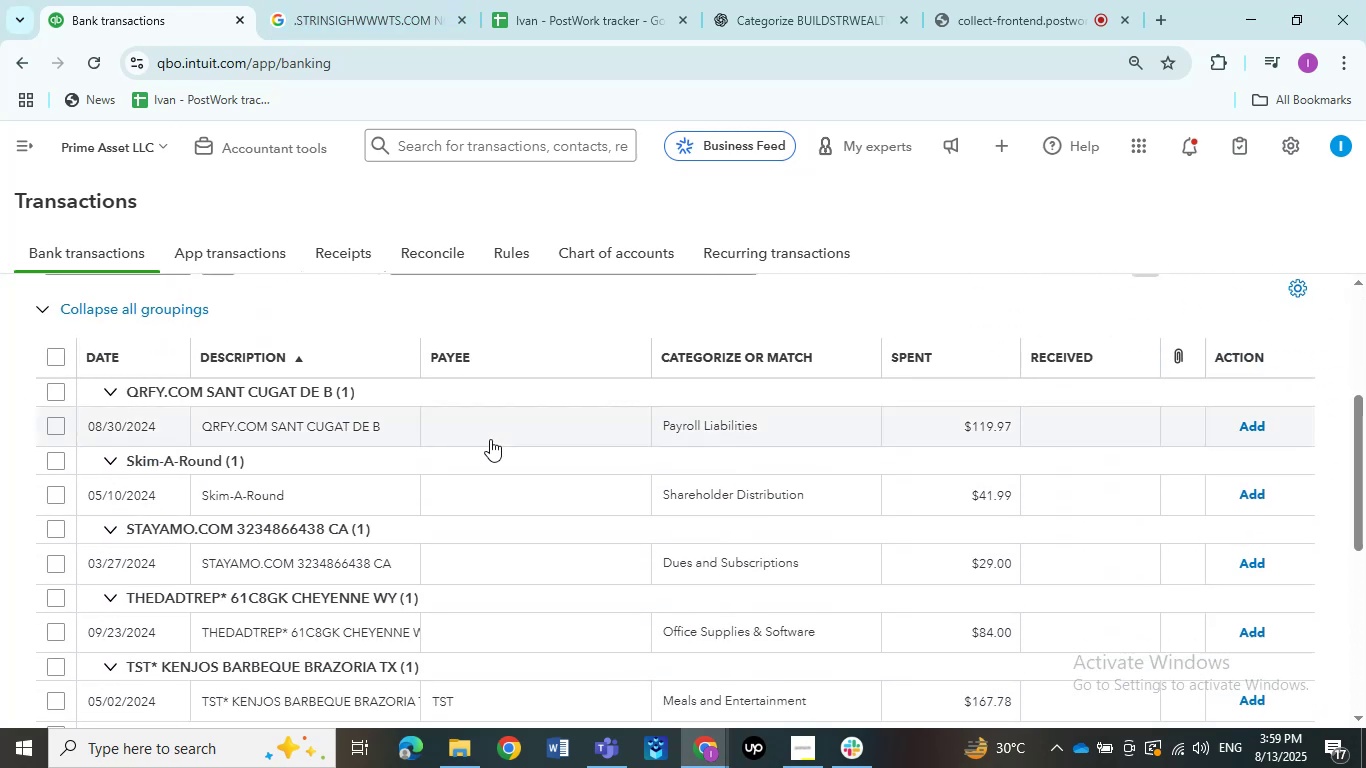 
scroll: coordinate [594, 446], scroll_direction: down, amount: 3.0
 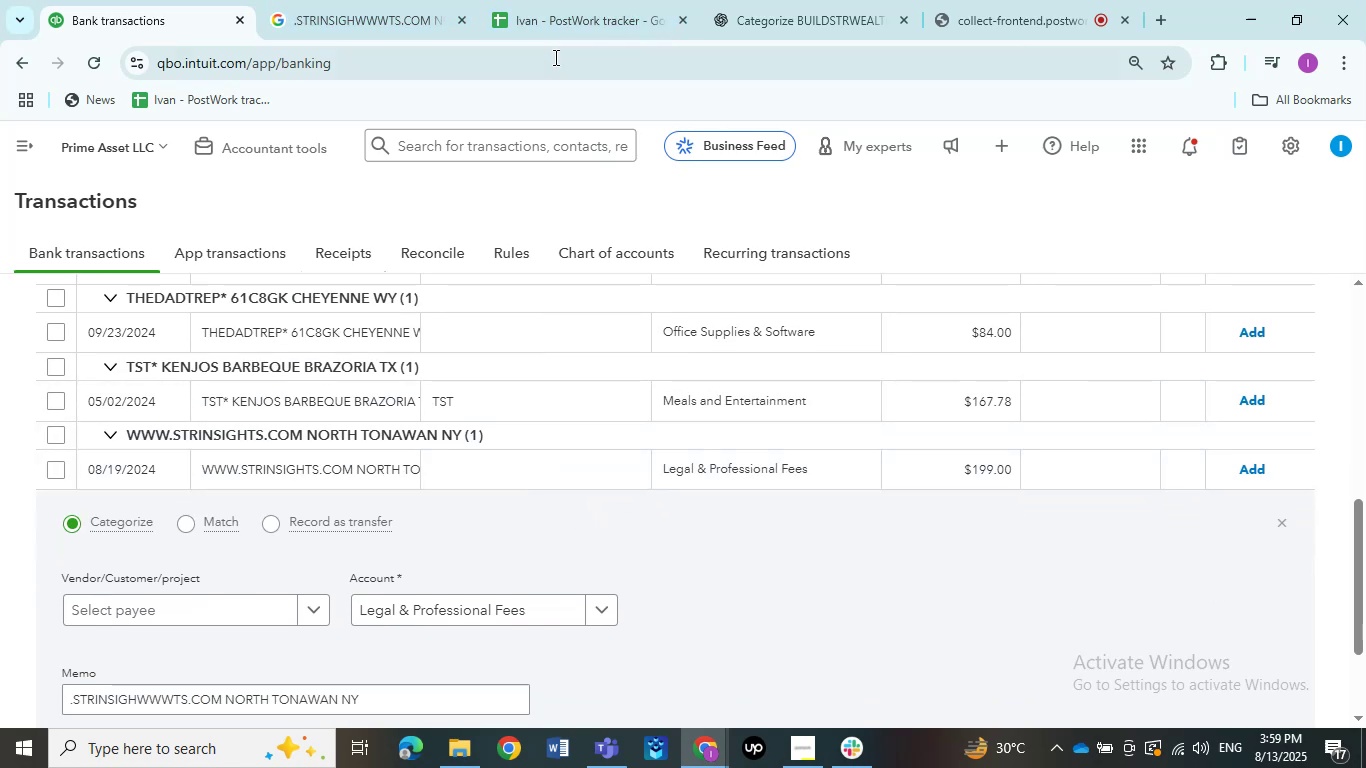 
wait(5.97)
 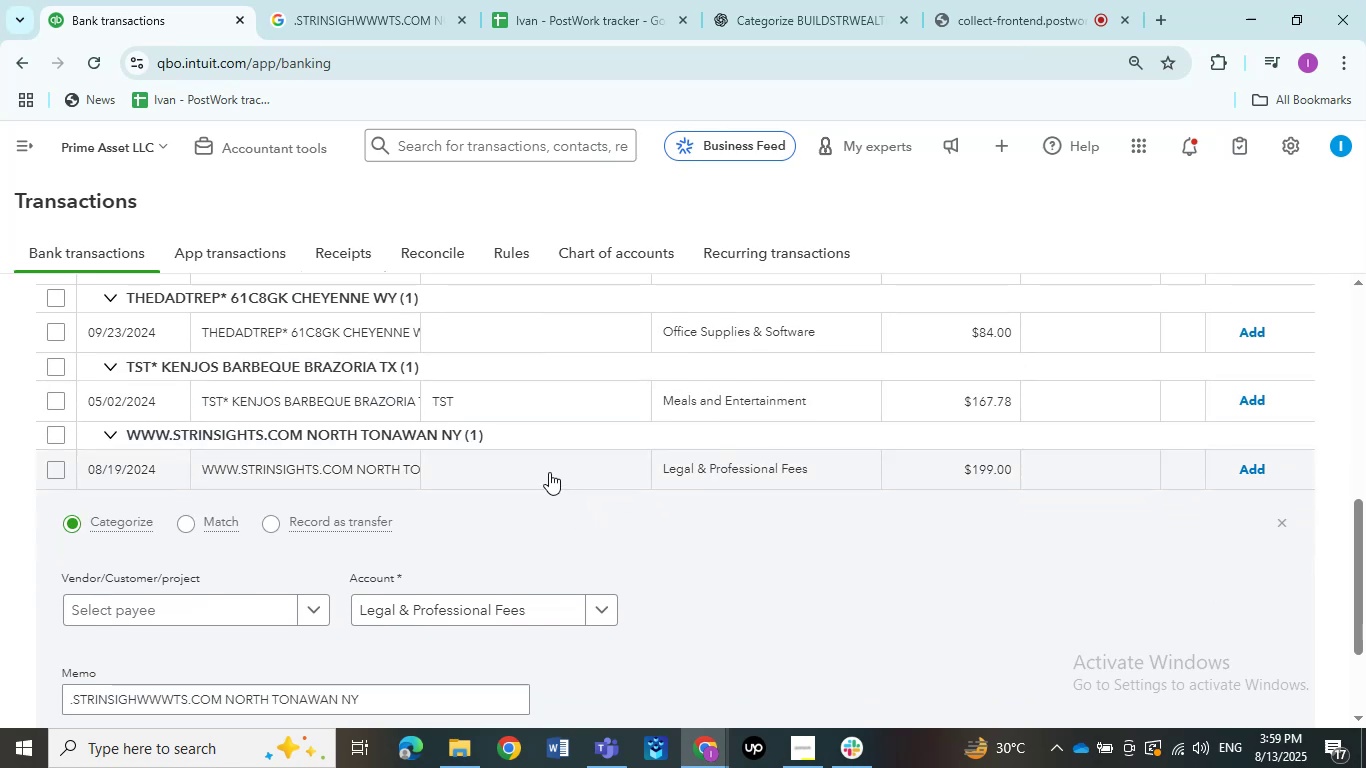 
left_click([559, 474])
 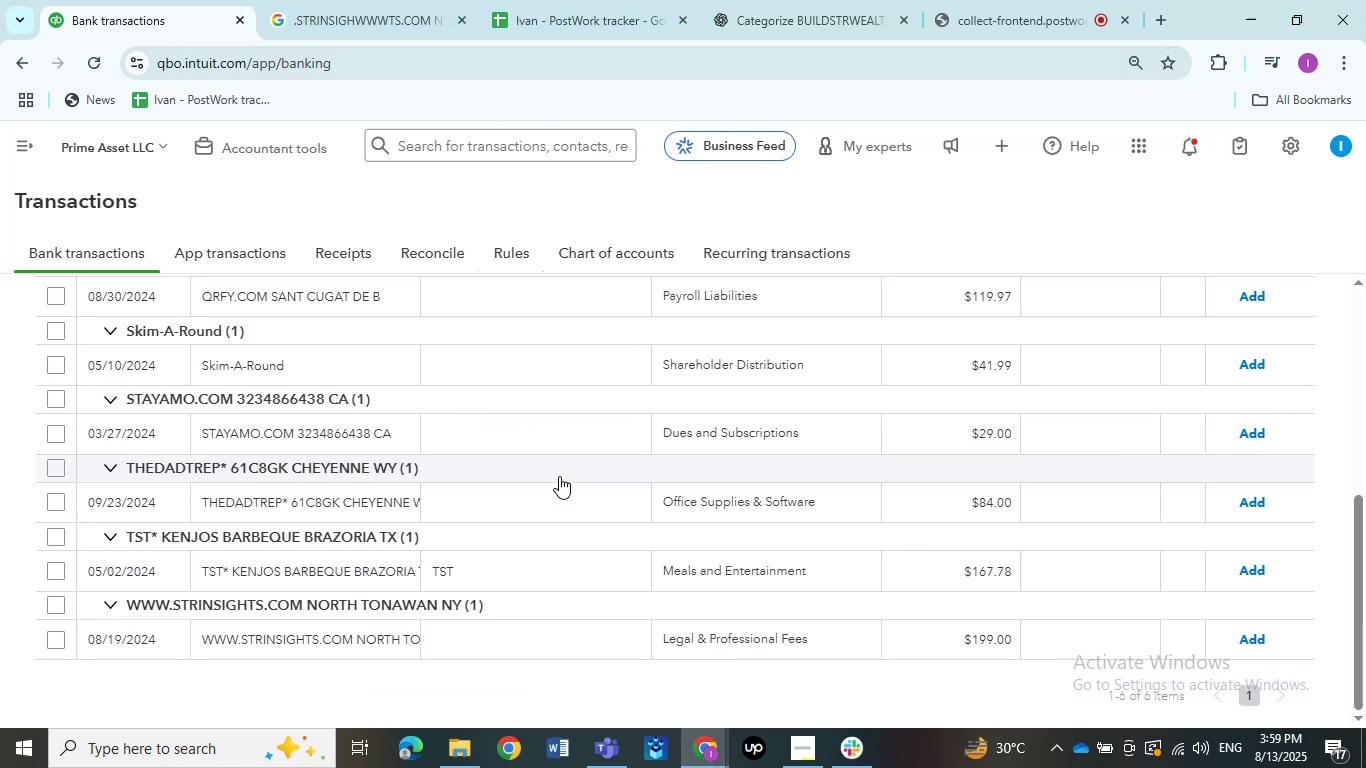 
scroll: coordinate [552, 474], scroll_direction: up, amount: 1.0
 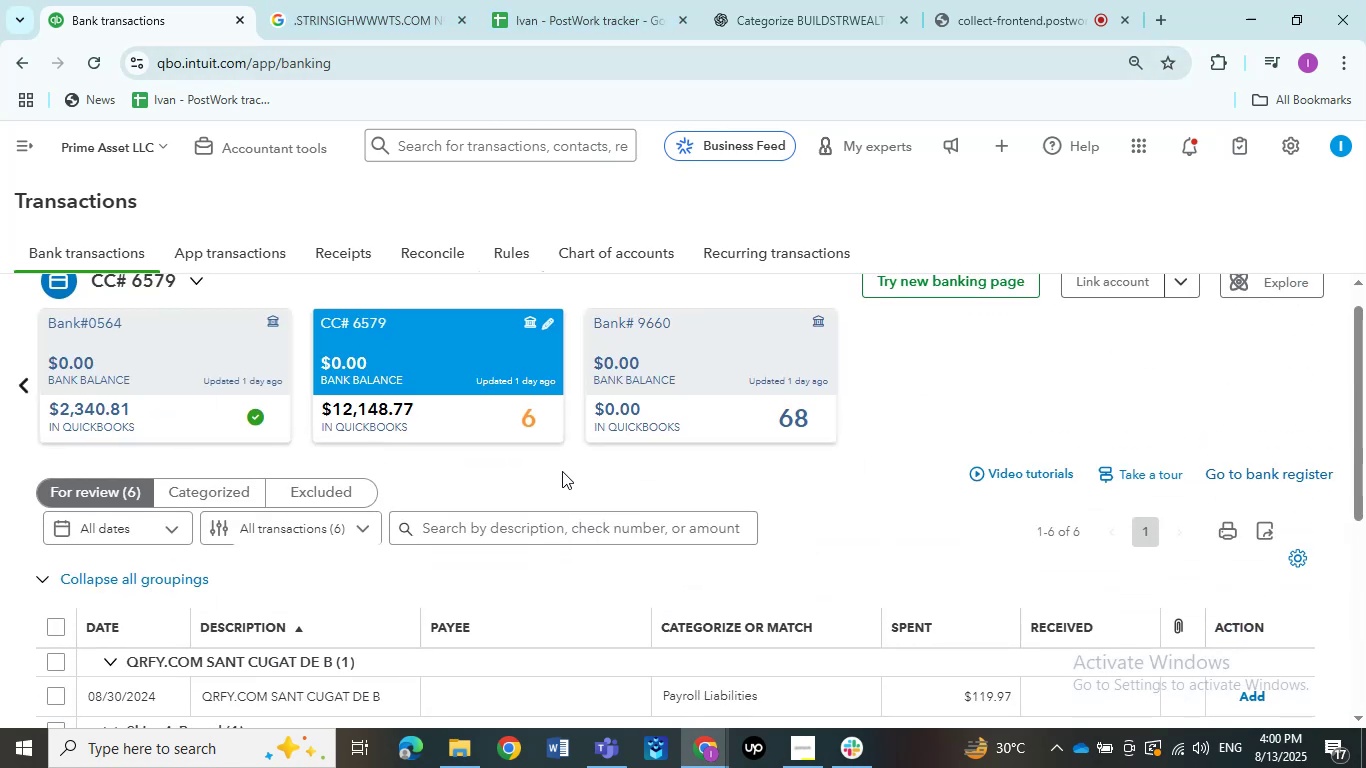 
scroll: coordinate [567, 469], scroll_direction: down, amount: 1.0
 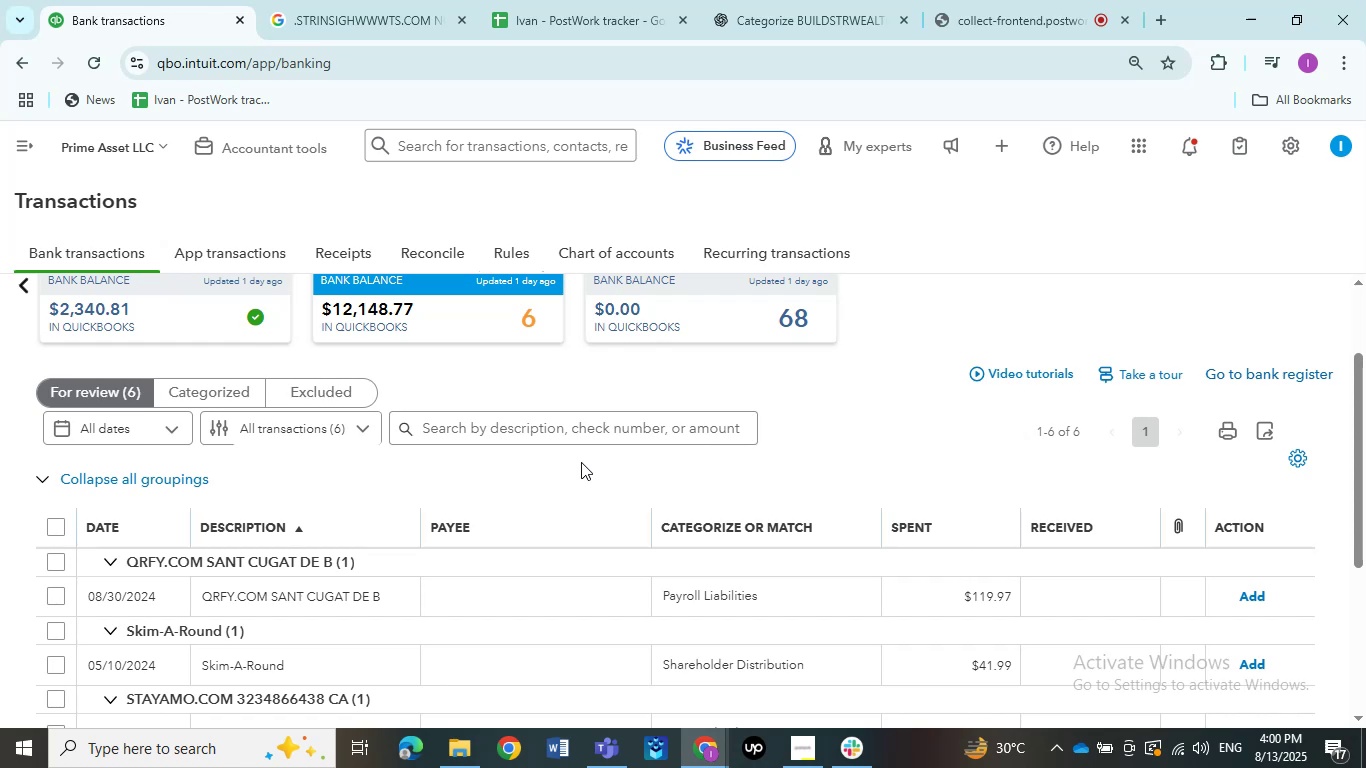 
wait(38.93)
 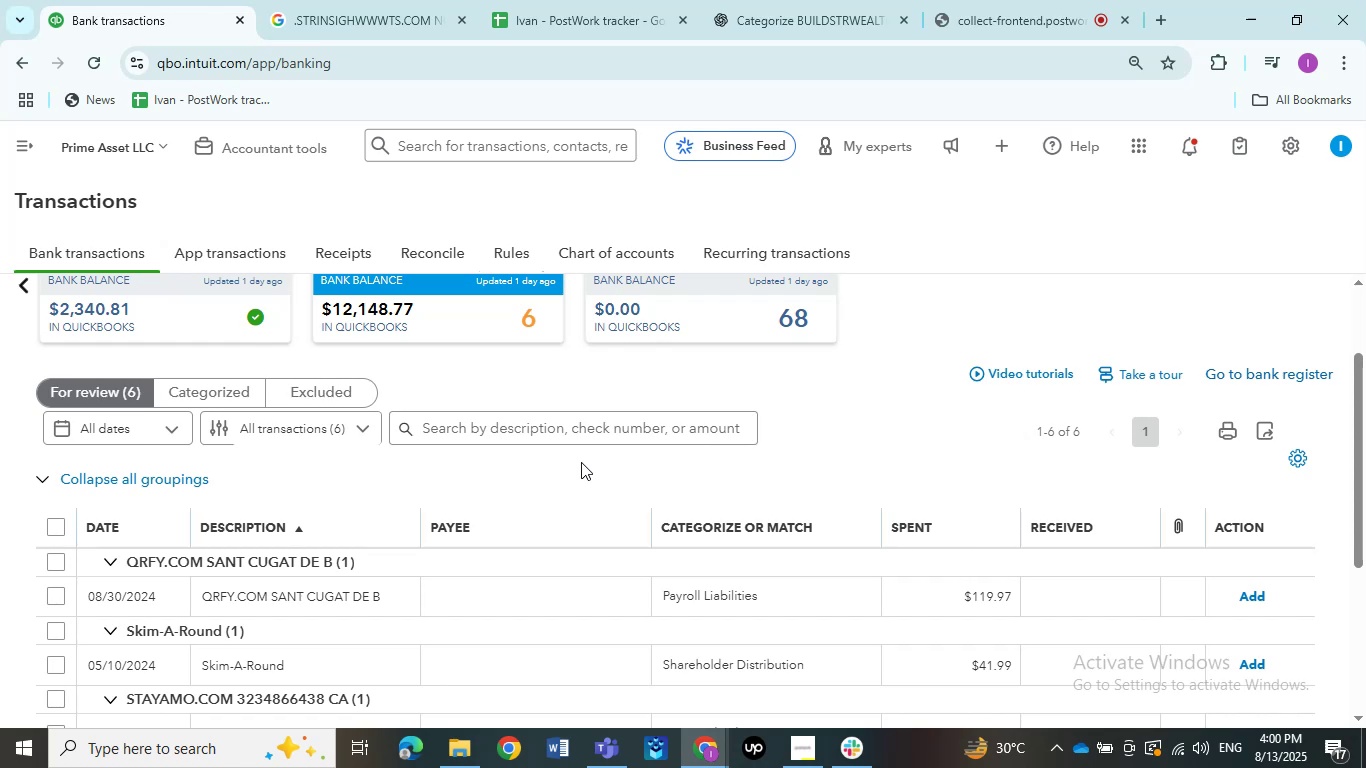 
mouse_move([760, 48])
 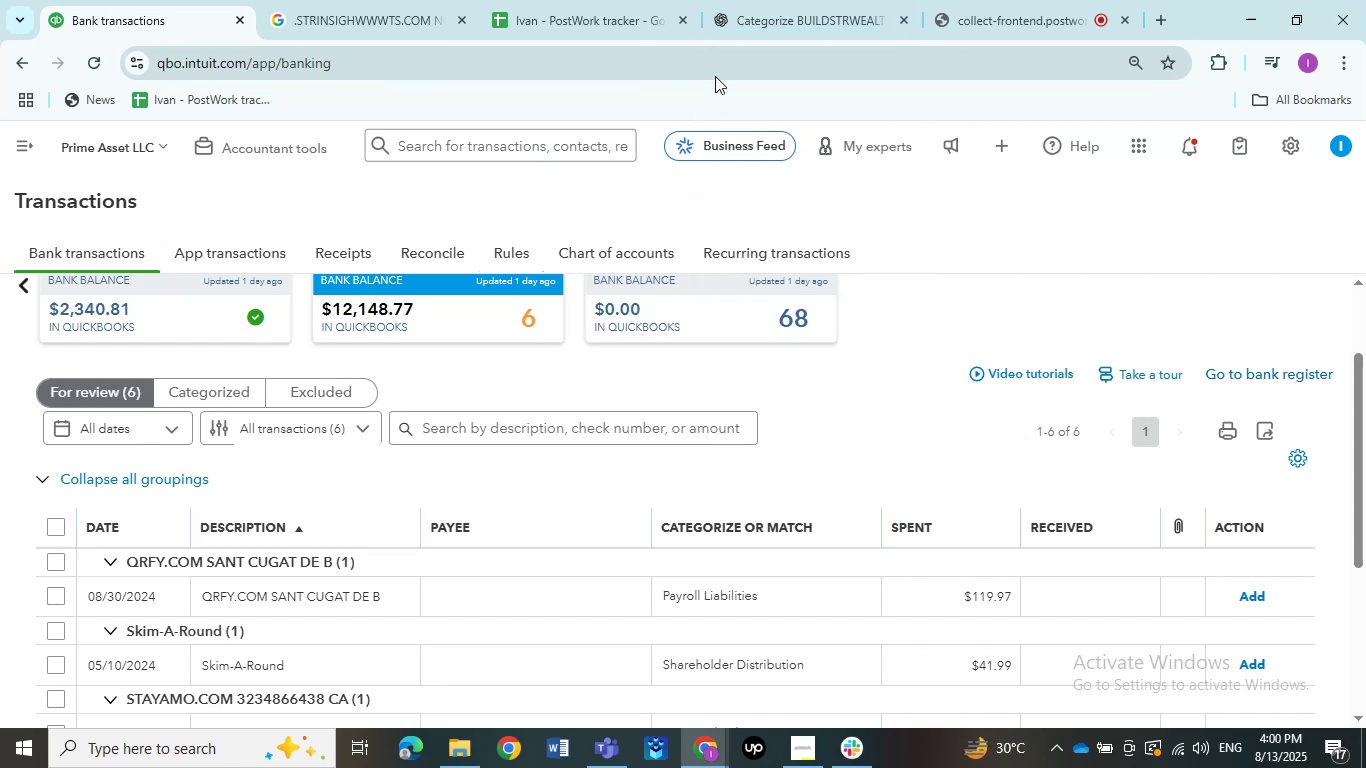 
wait(6.31)
 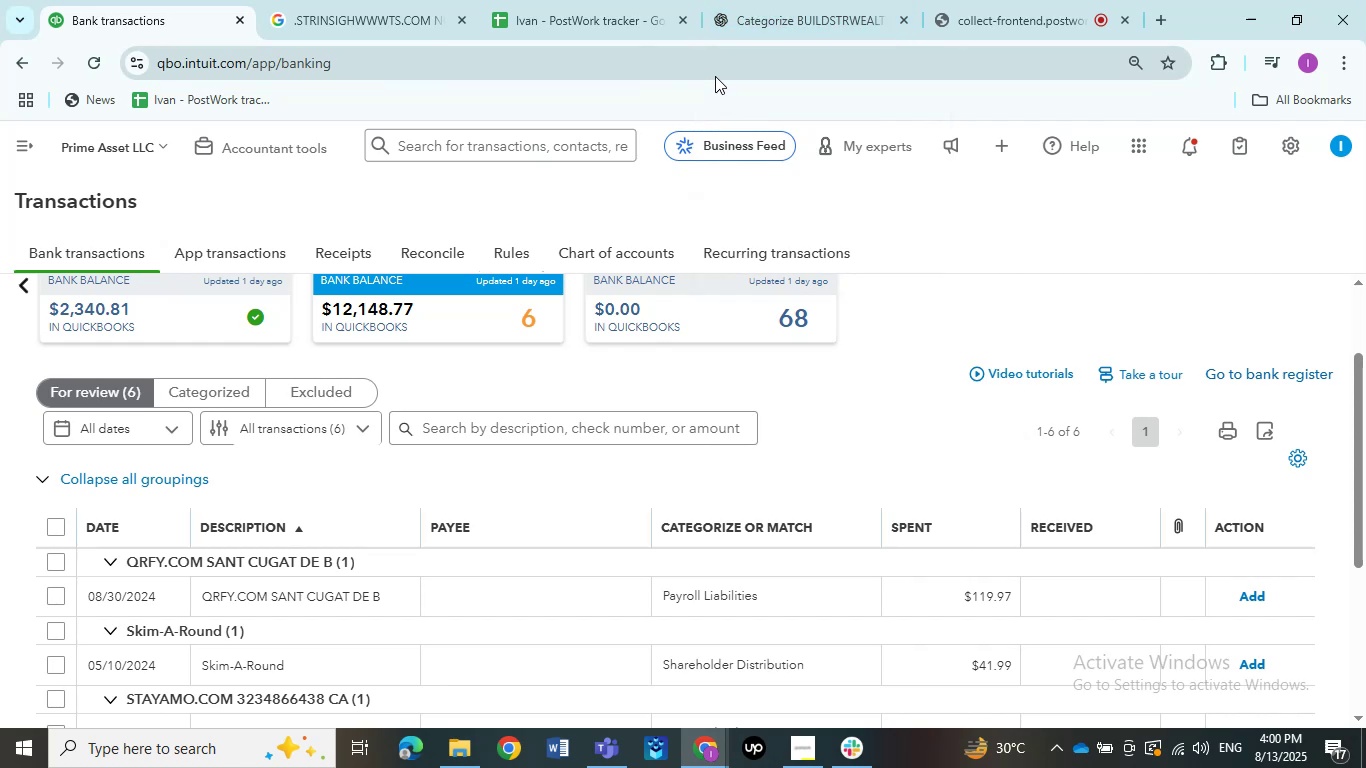 
mouse_move([799, 22])
 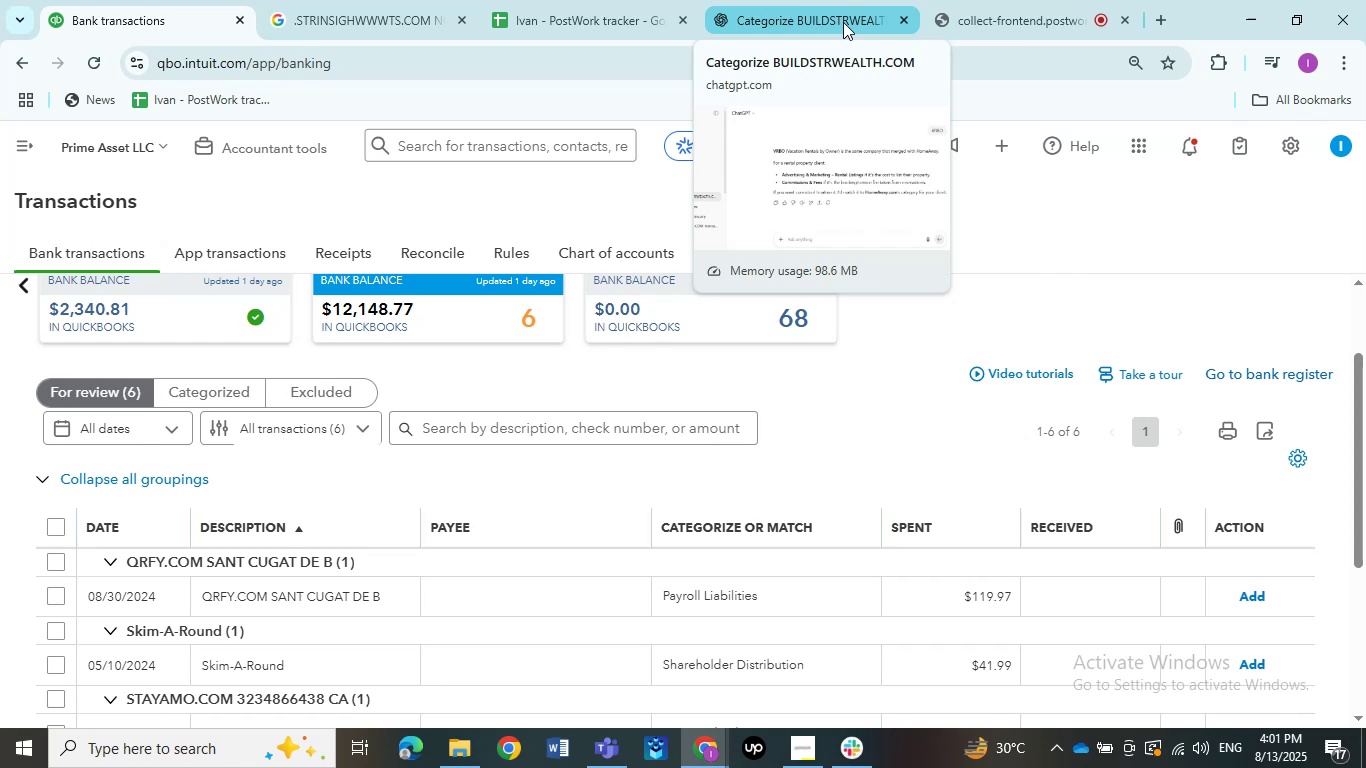 
wait(29.42)
 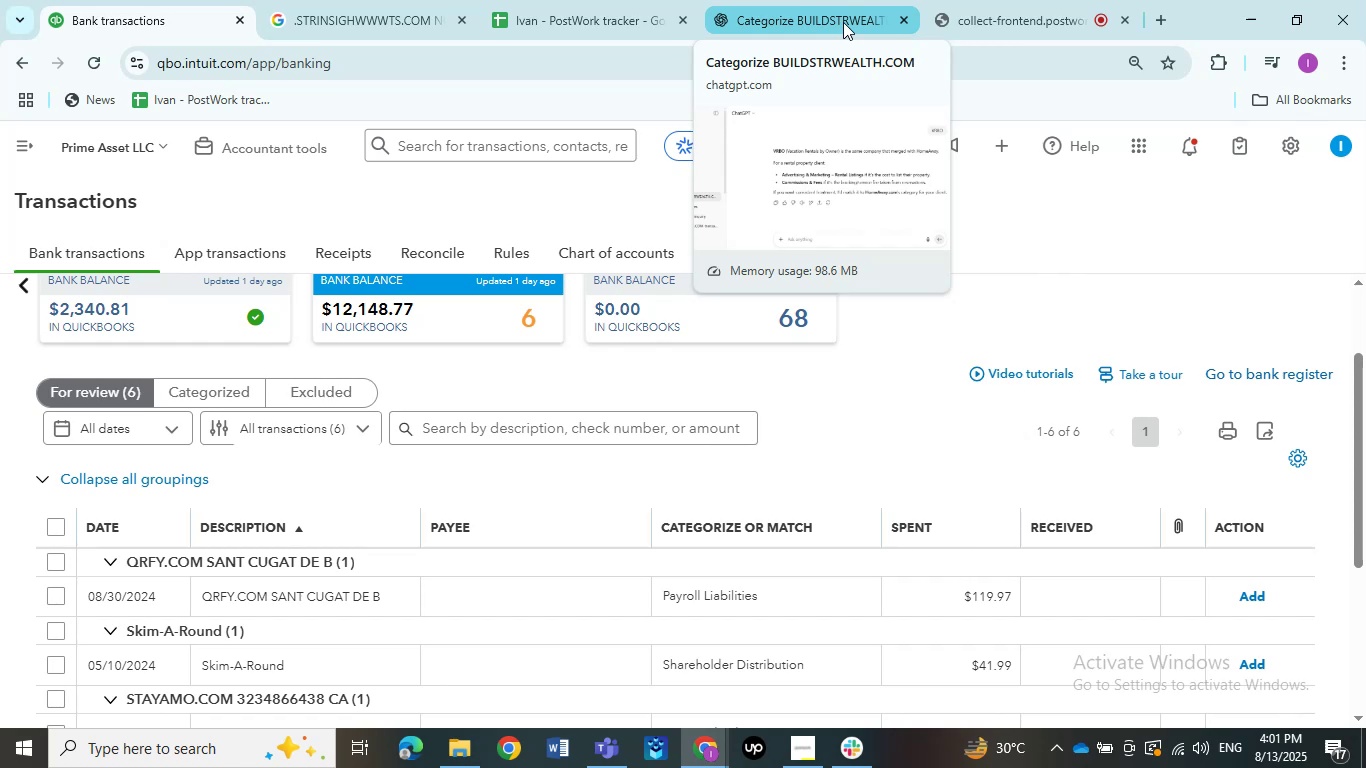 
left_click([983, 18])
 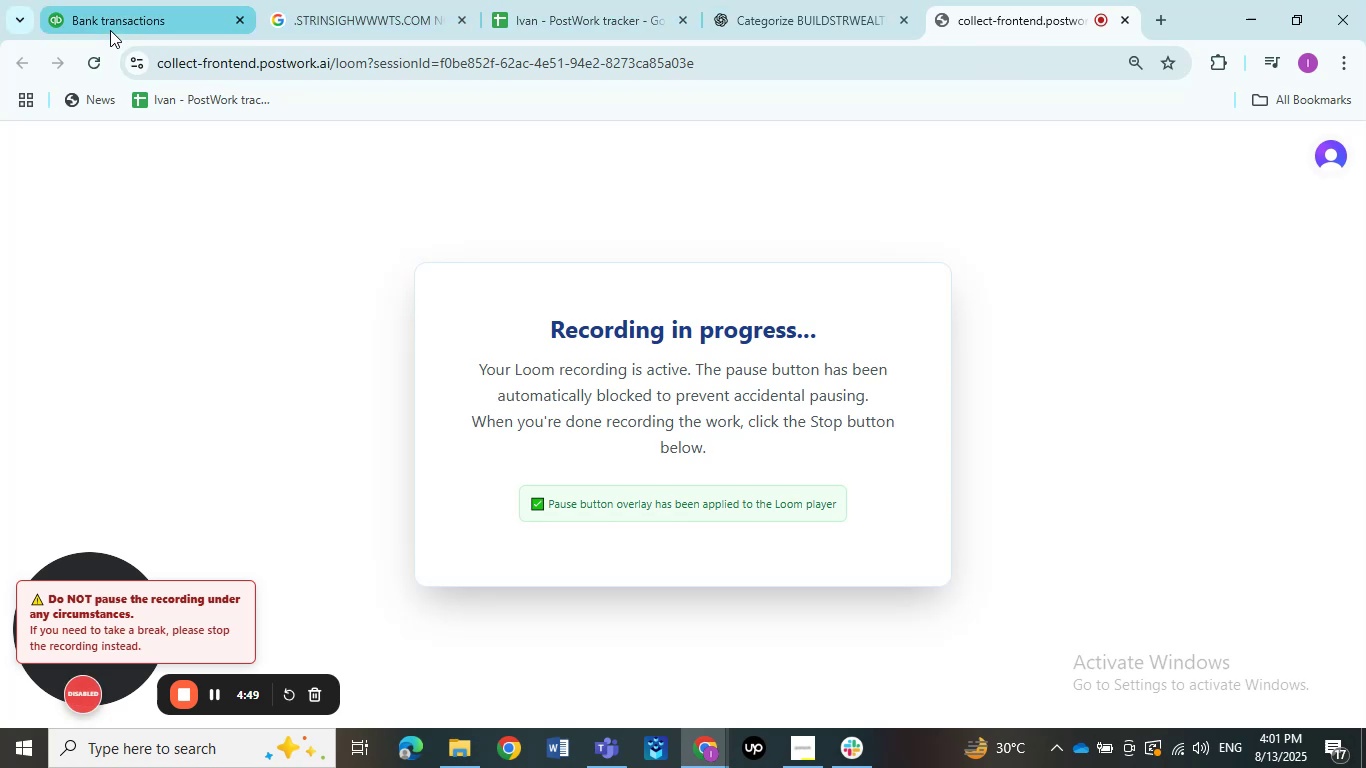 
left_click([144, 22])
 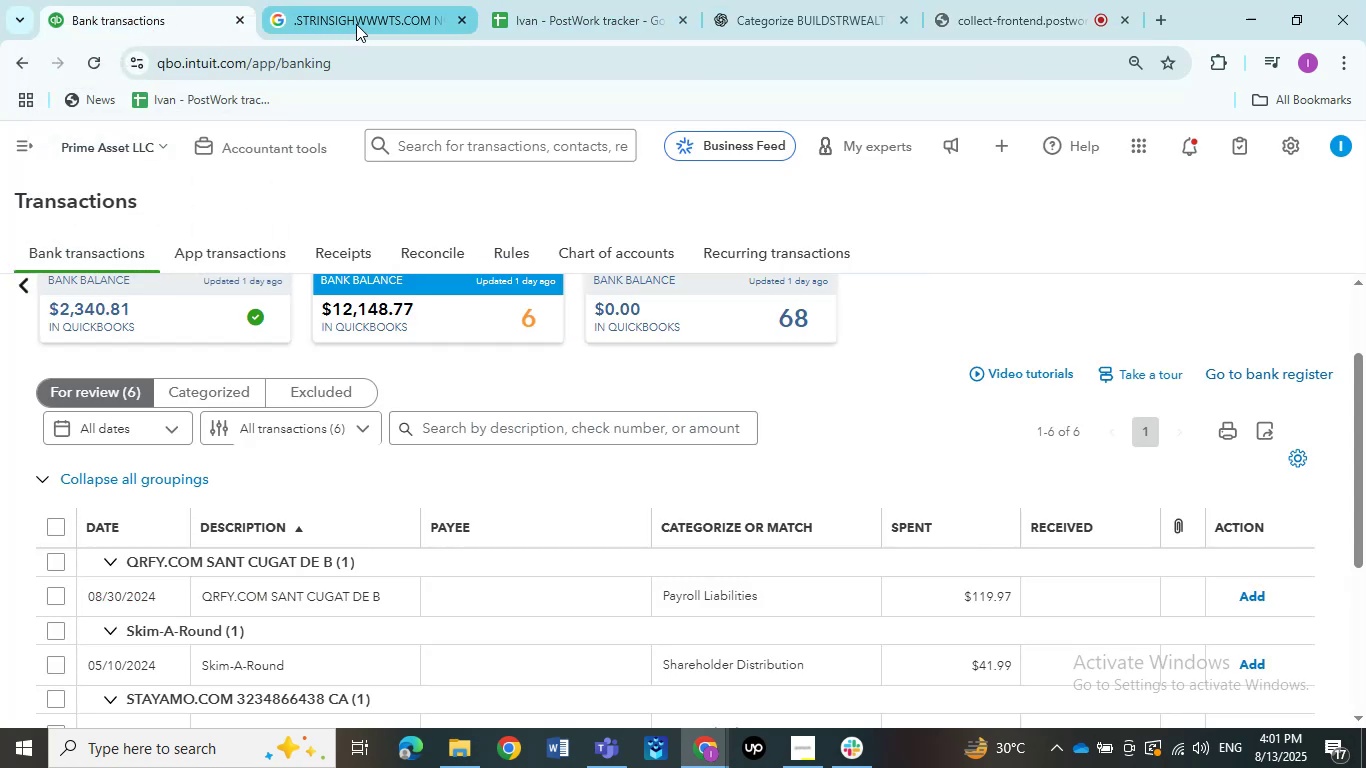 
left_click([356, 19])
 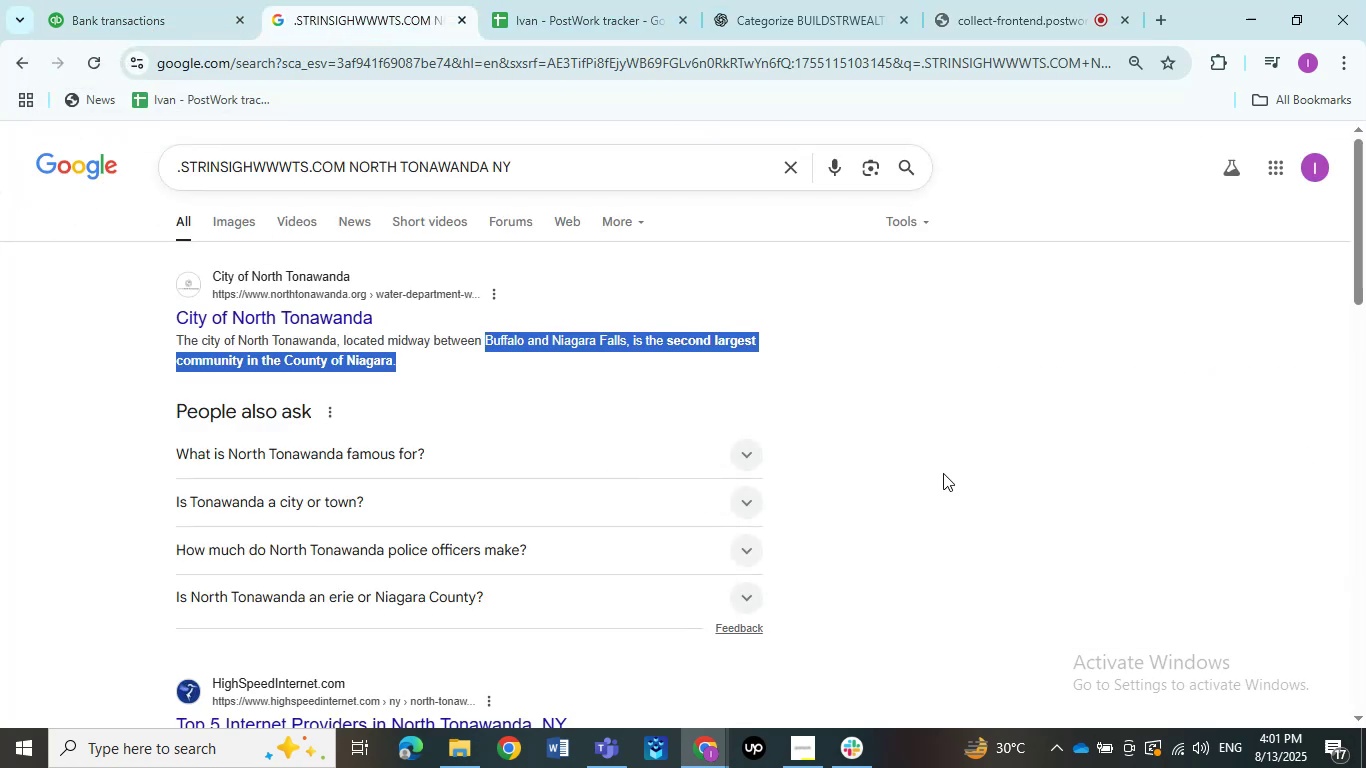 
left_click([948, 473])
 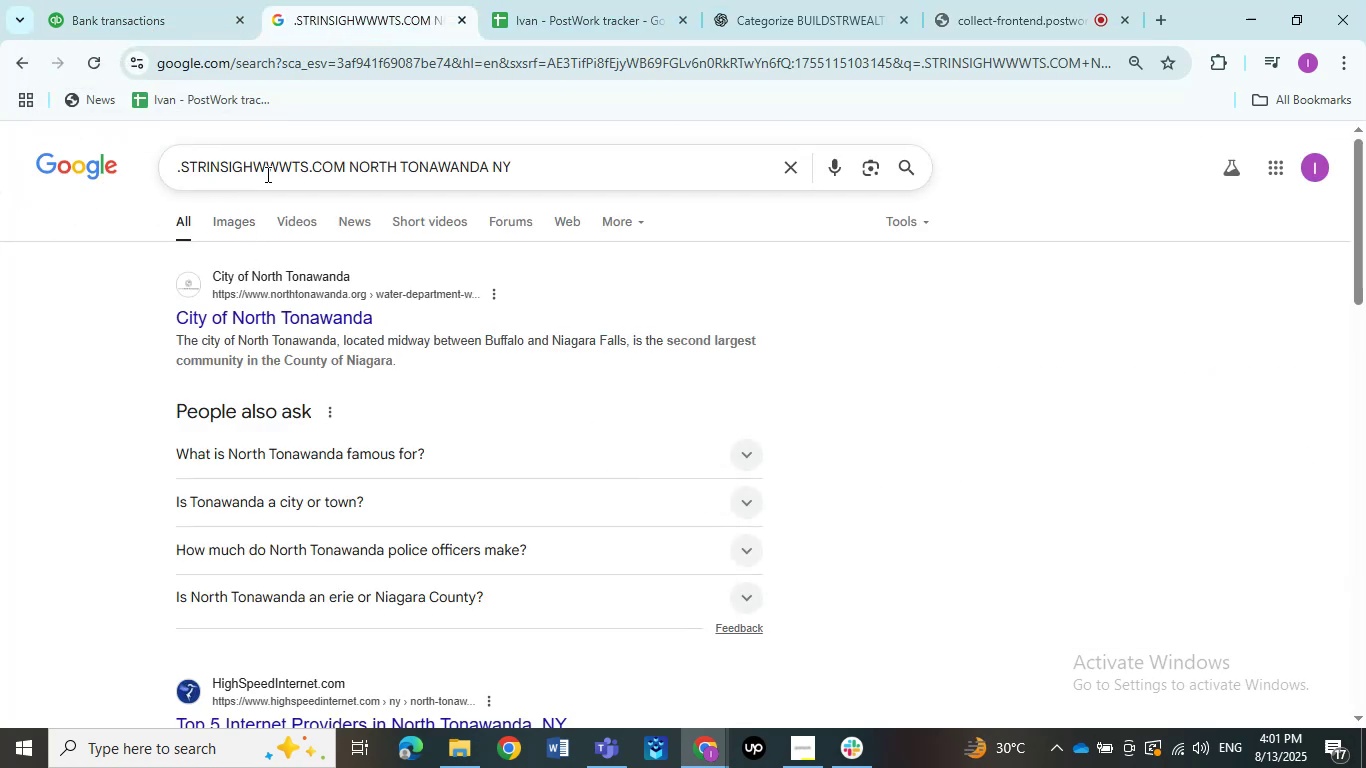 
left_click_drag(start_coordinate=[560, 175], to_coordinate=[184, 169])
 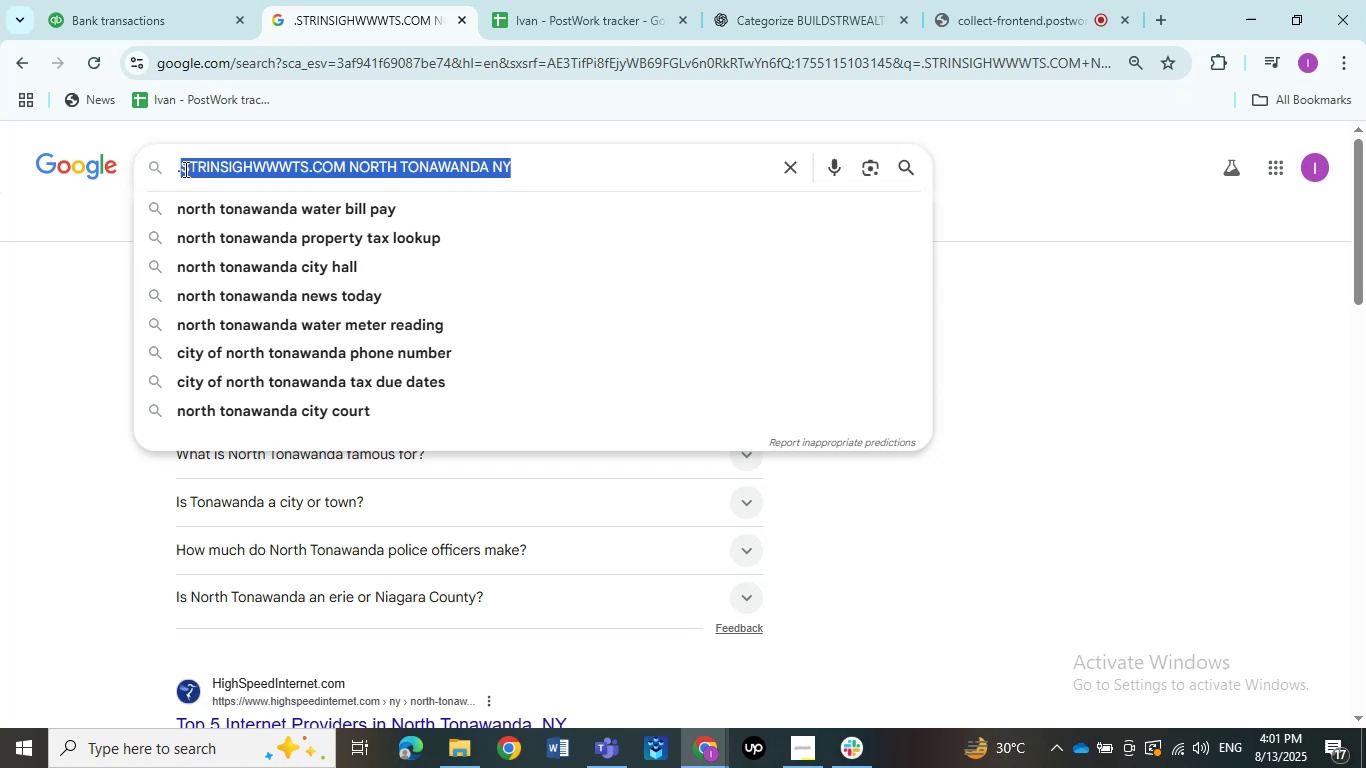 
wait(13.94)
 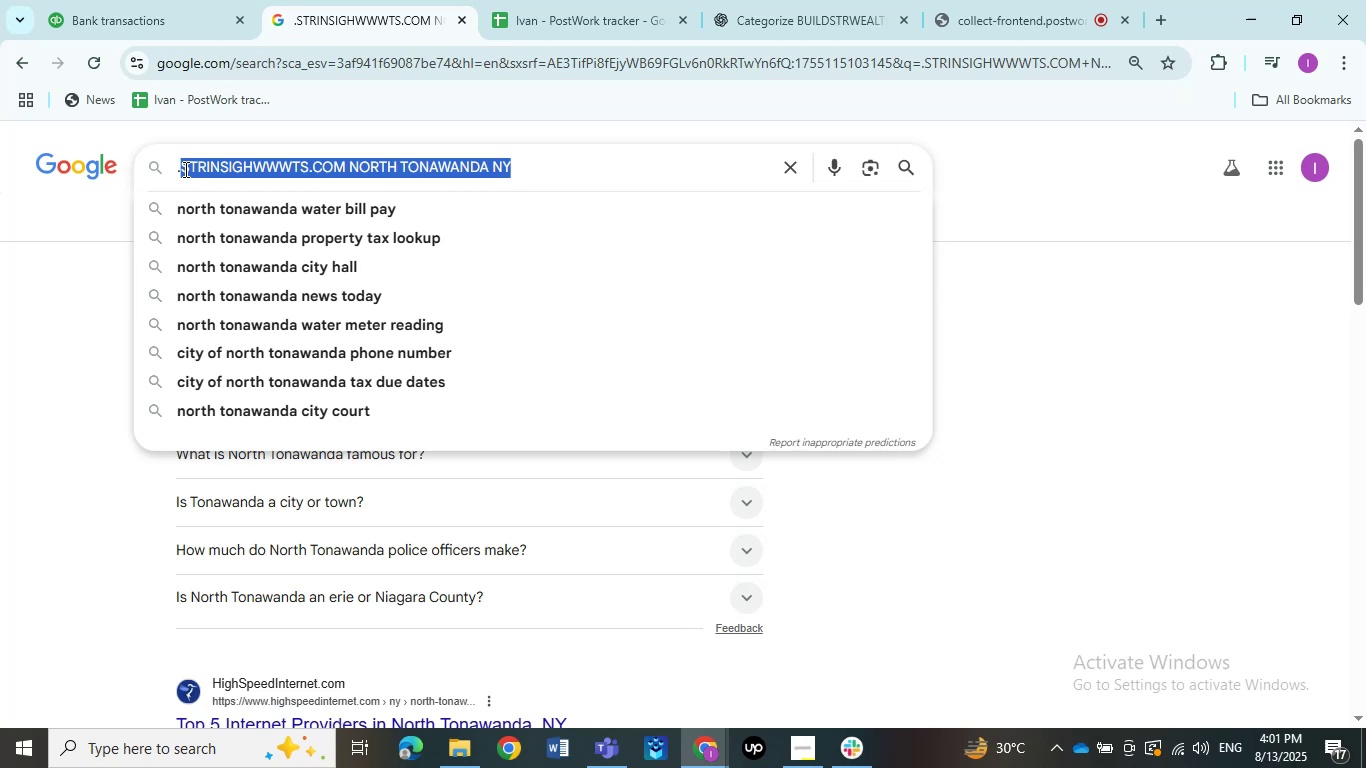 
left_click([1135, 463])
 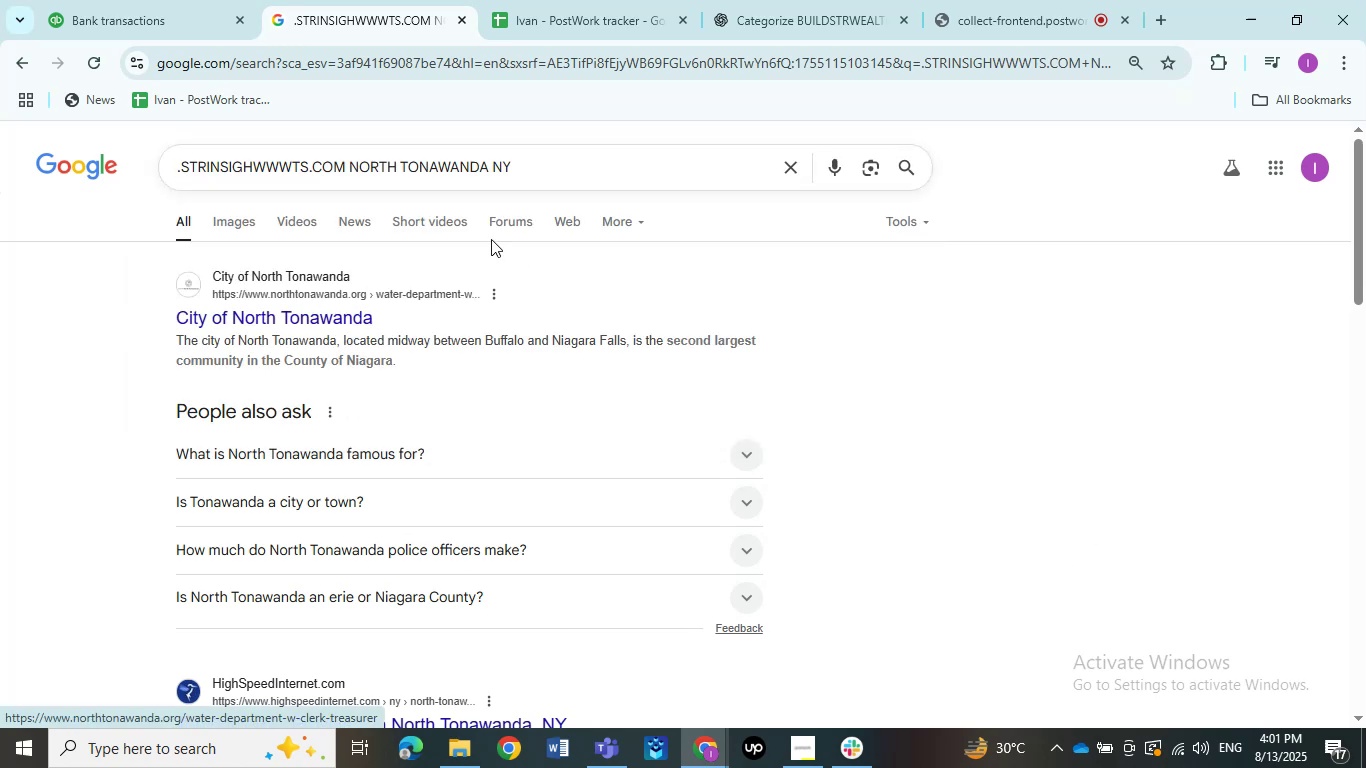 
left_click([157, 27])
 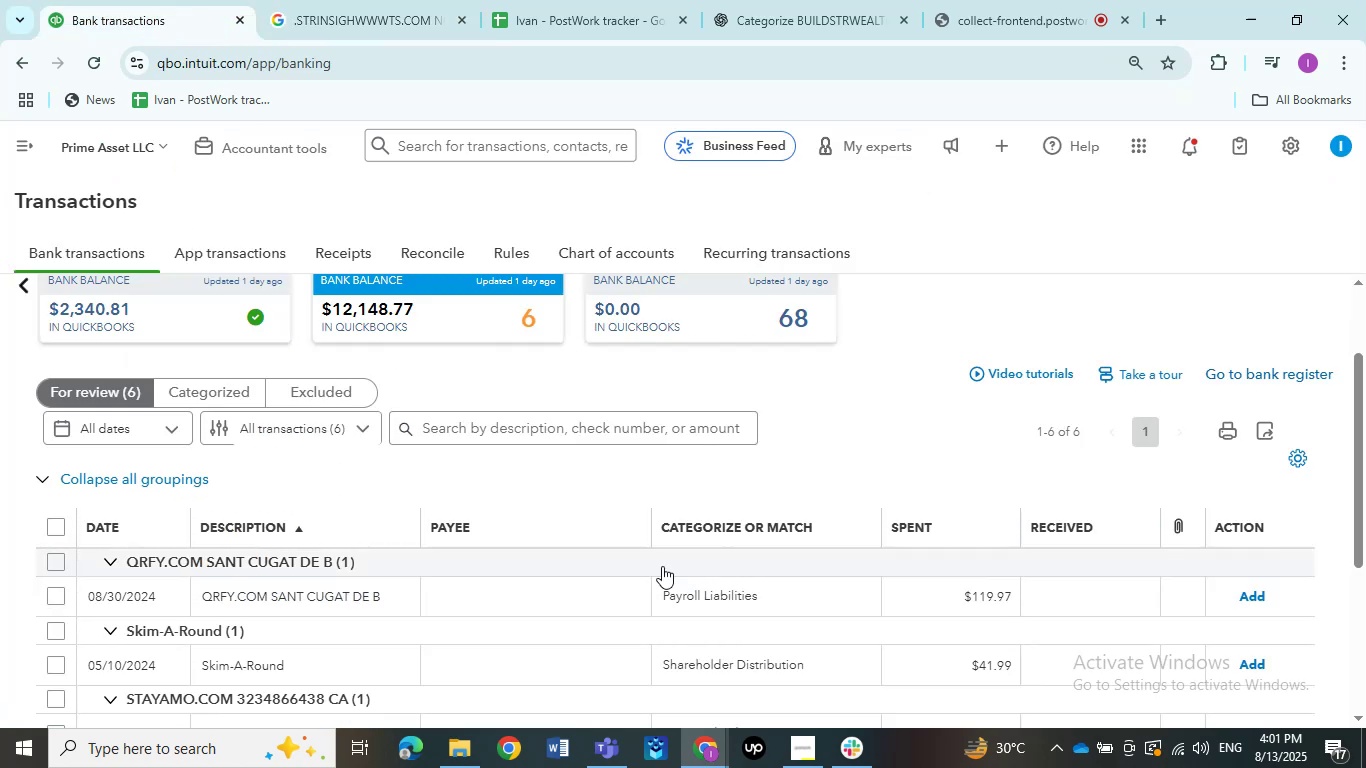 
scroll: coordinate [528, 586], scroll_direction: down, amount: 5.0
 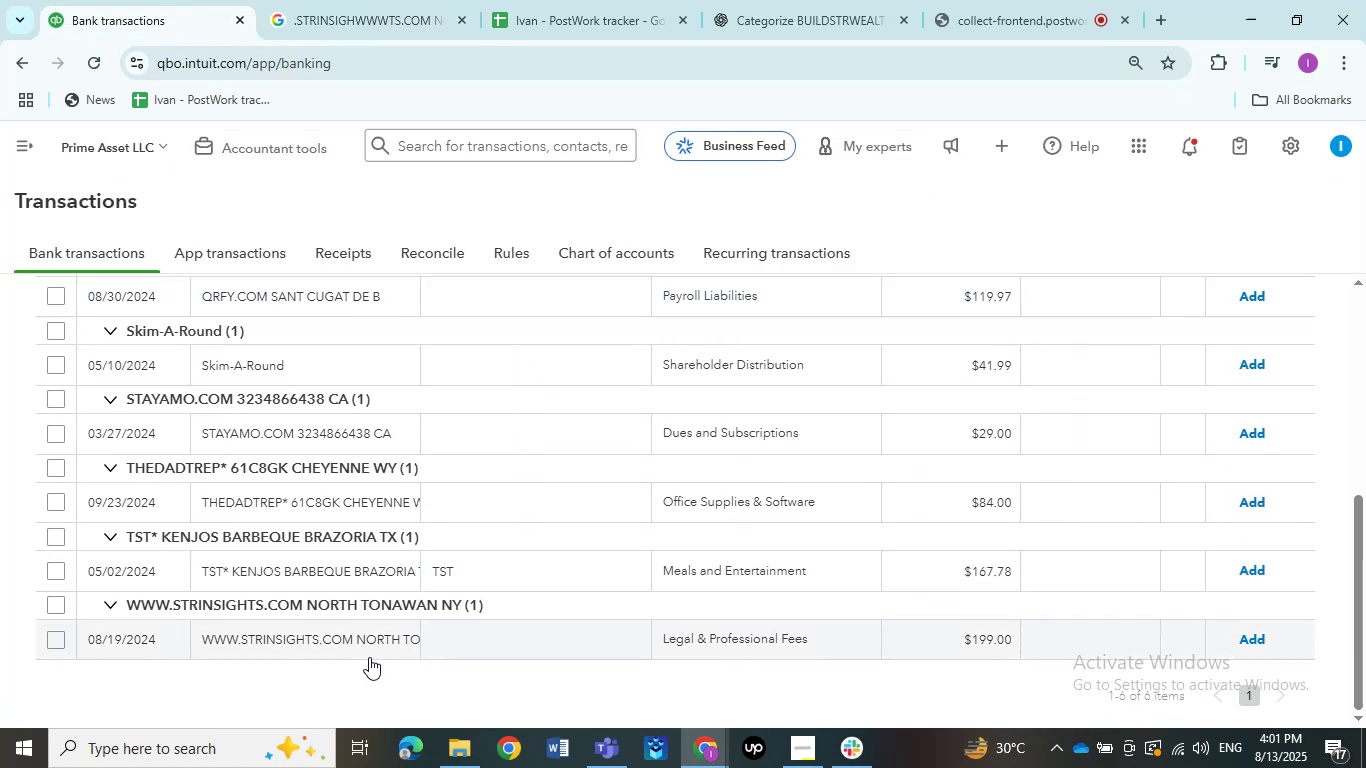 
left_click([356, 643])
 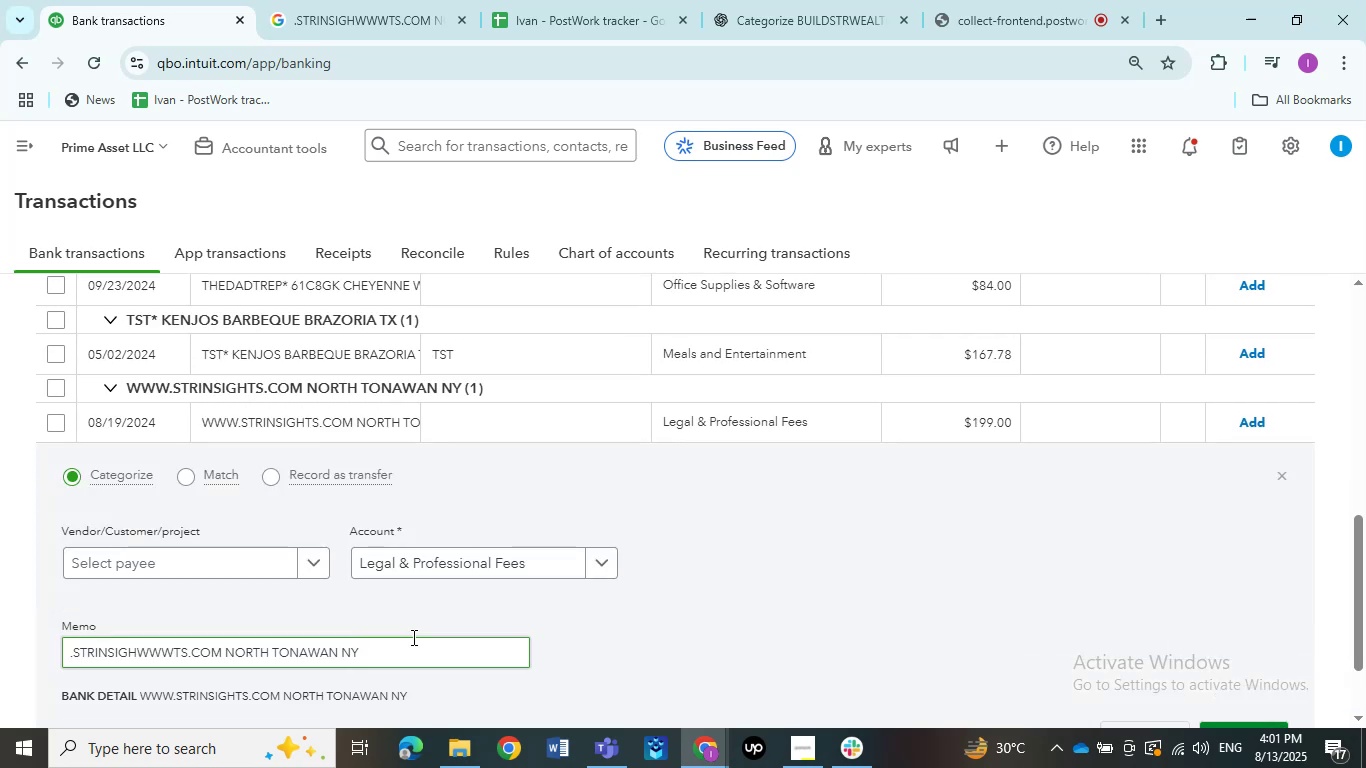 
wait(6.89)
 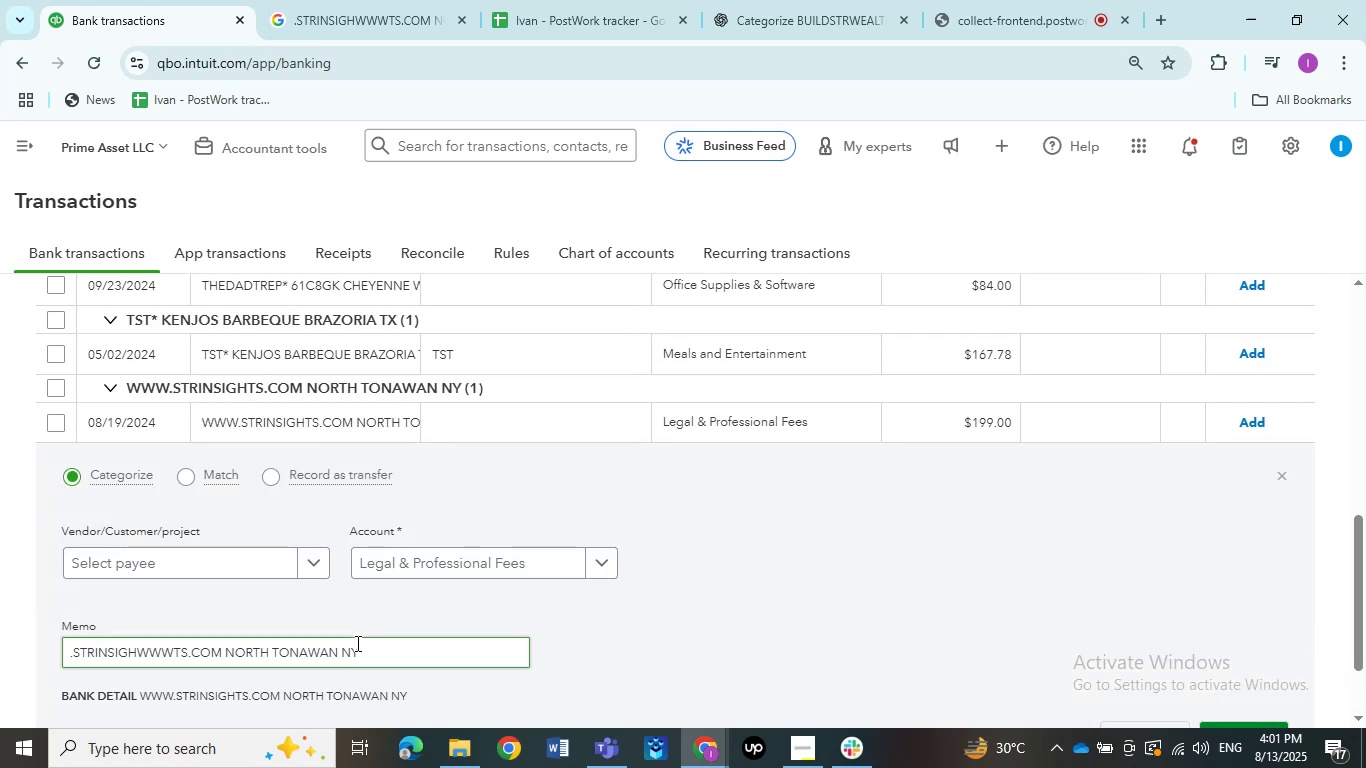 
left_click([598, 565])
 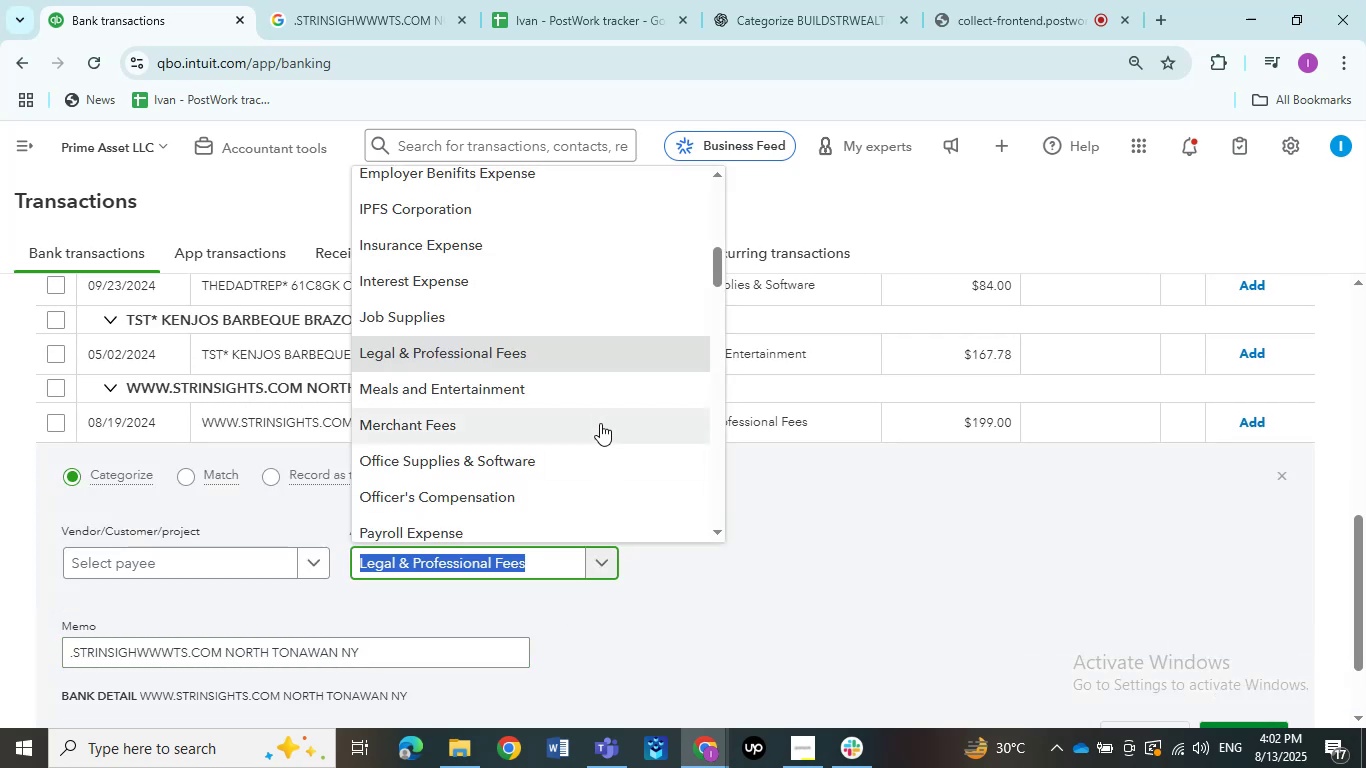 
scroll: coordinate [600, 423], scroll_direction: down, amount: 2.0
 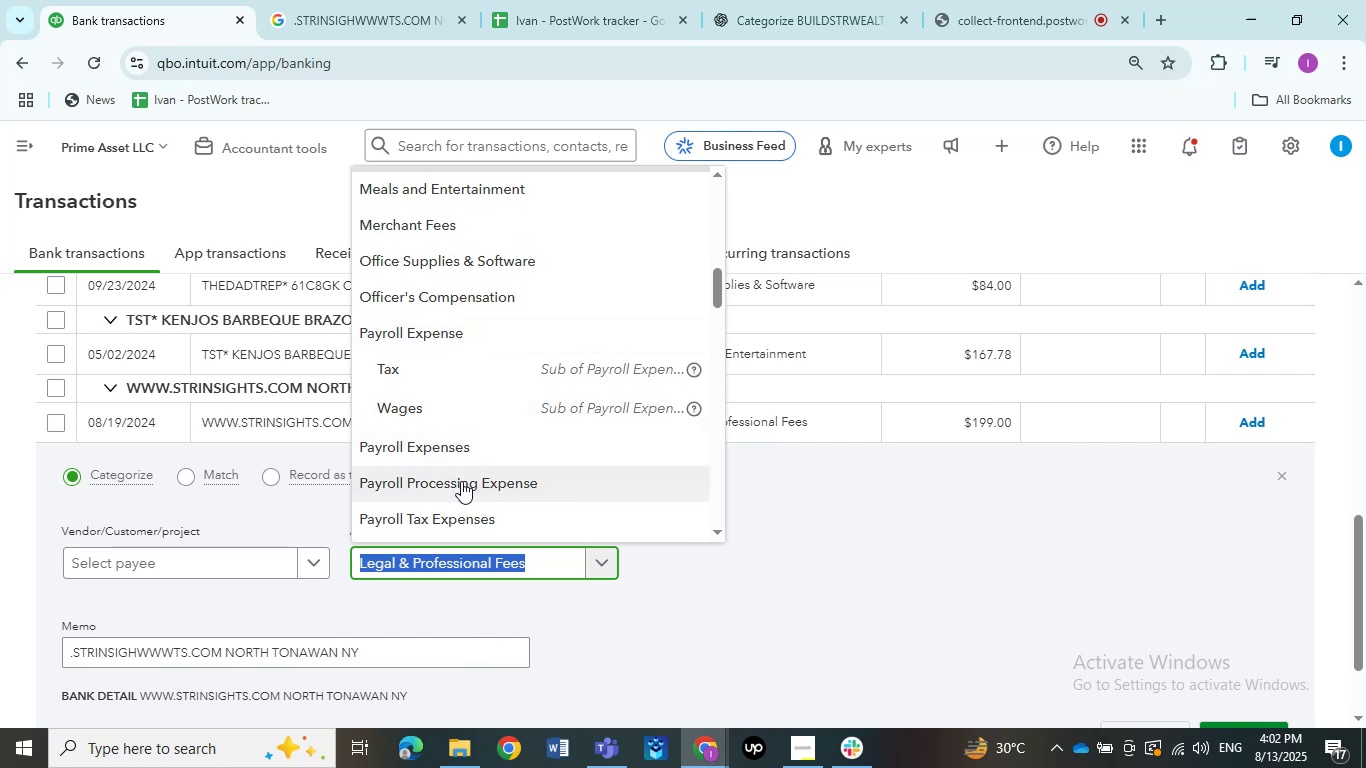 
wait(5.15)
 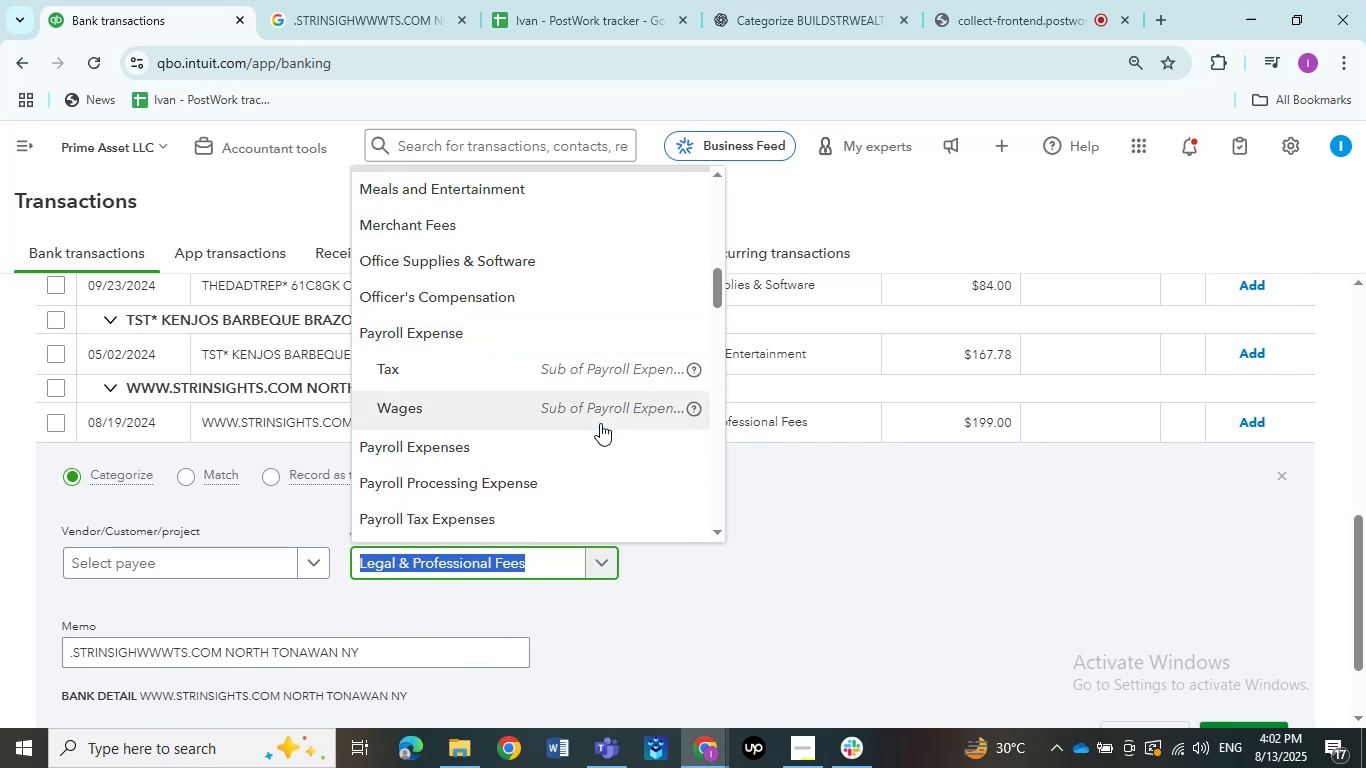 
scroll: coordinate [508, 468], scroll_direction: down, amount: 4.0
 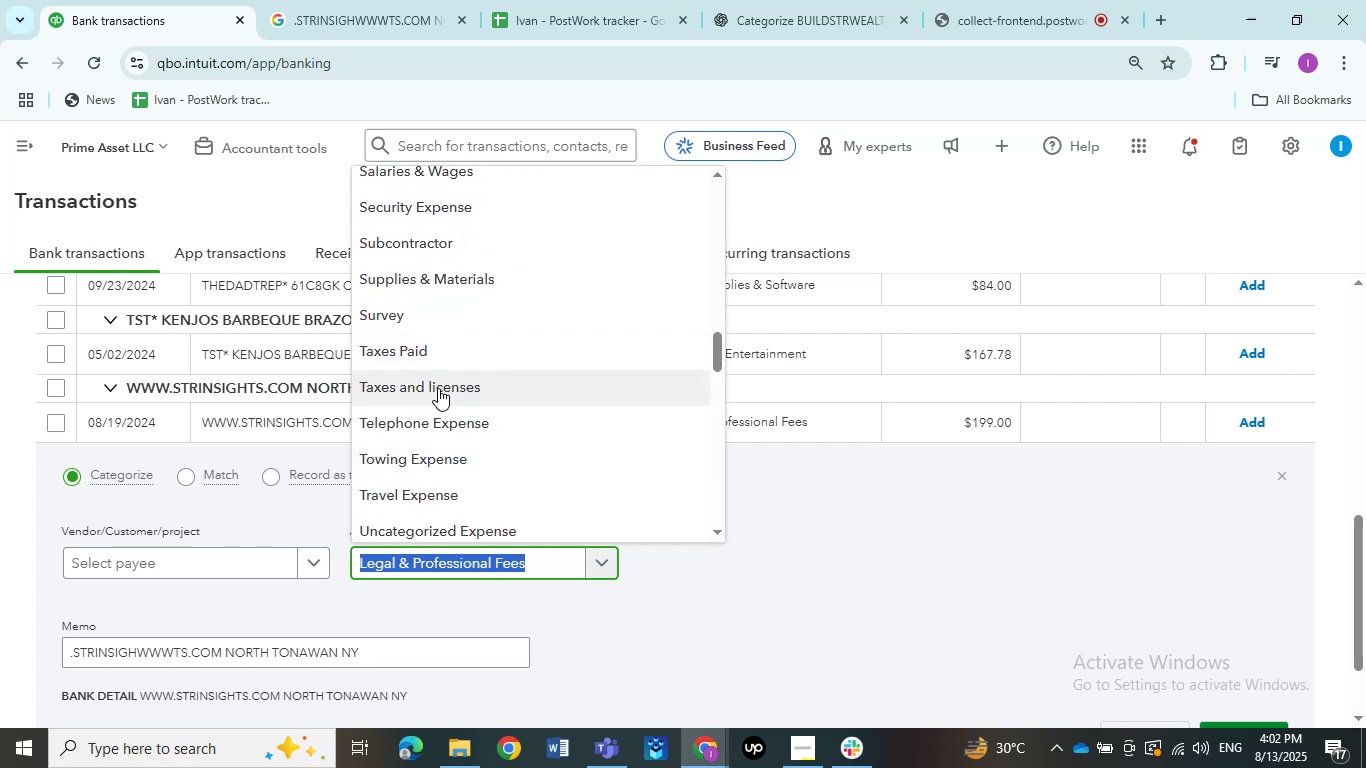 
left_click([438, 388])
 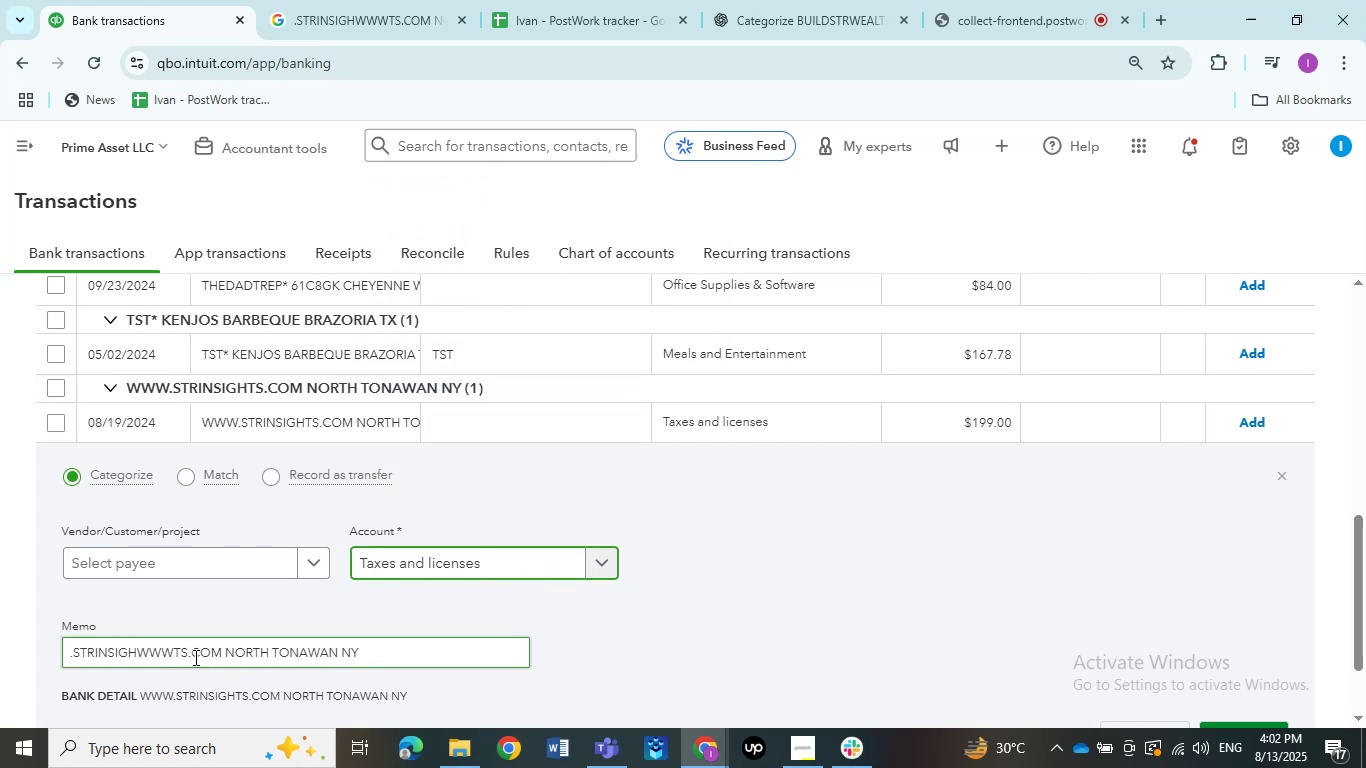 
wait(6.0)
 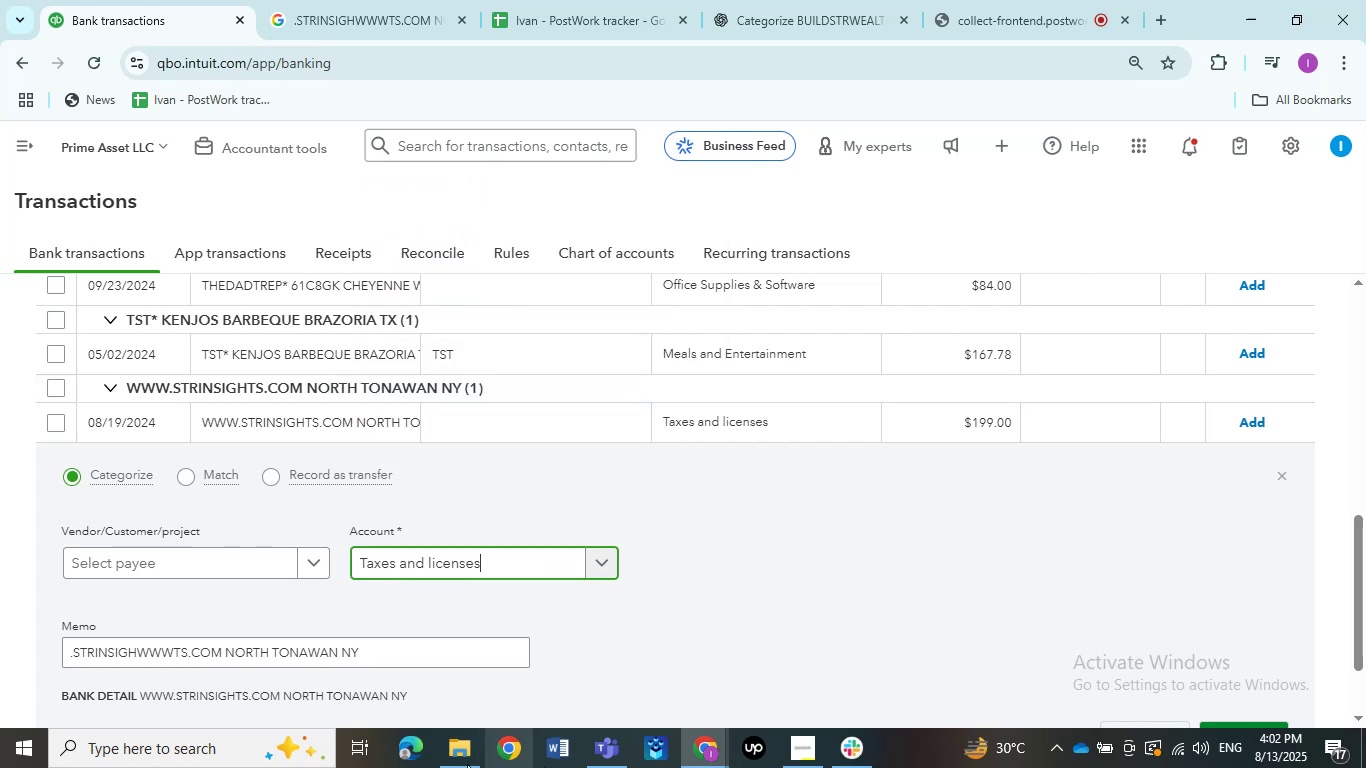 
left_click_drag(start_coordinate=[188, 655], to_coordinate=[4, 659])
 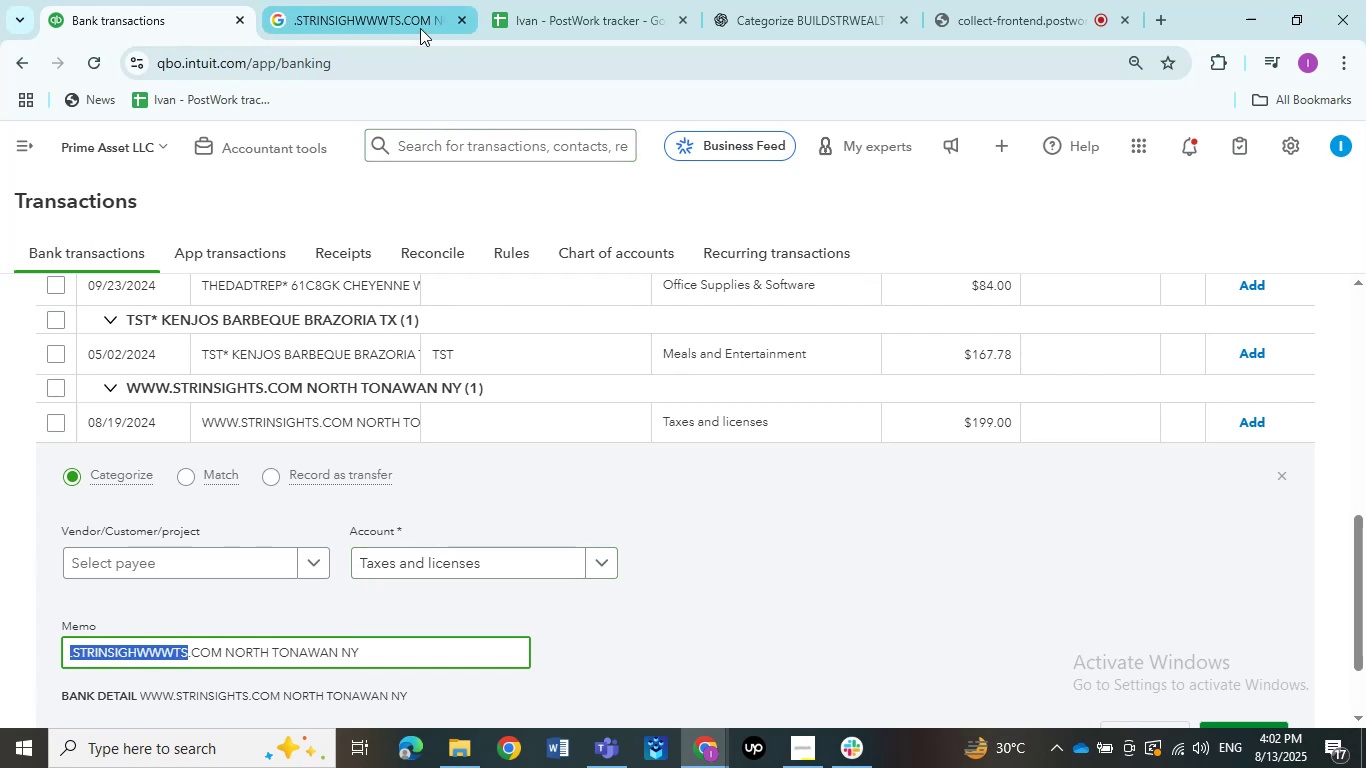 
left_click([370, 7])
 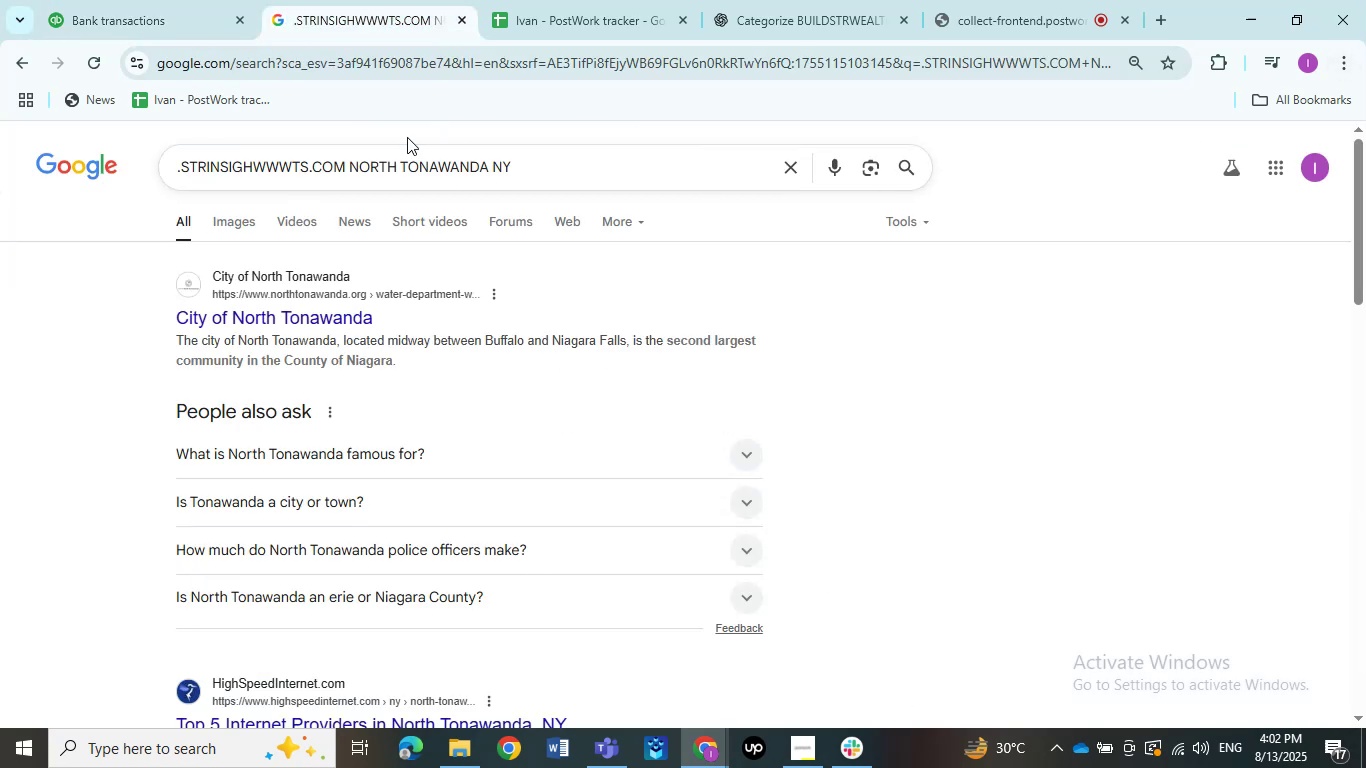 
wait(9.41)
 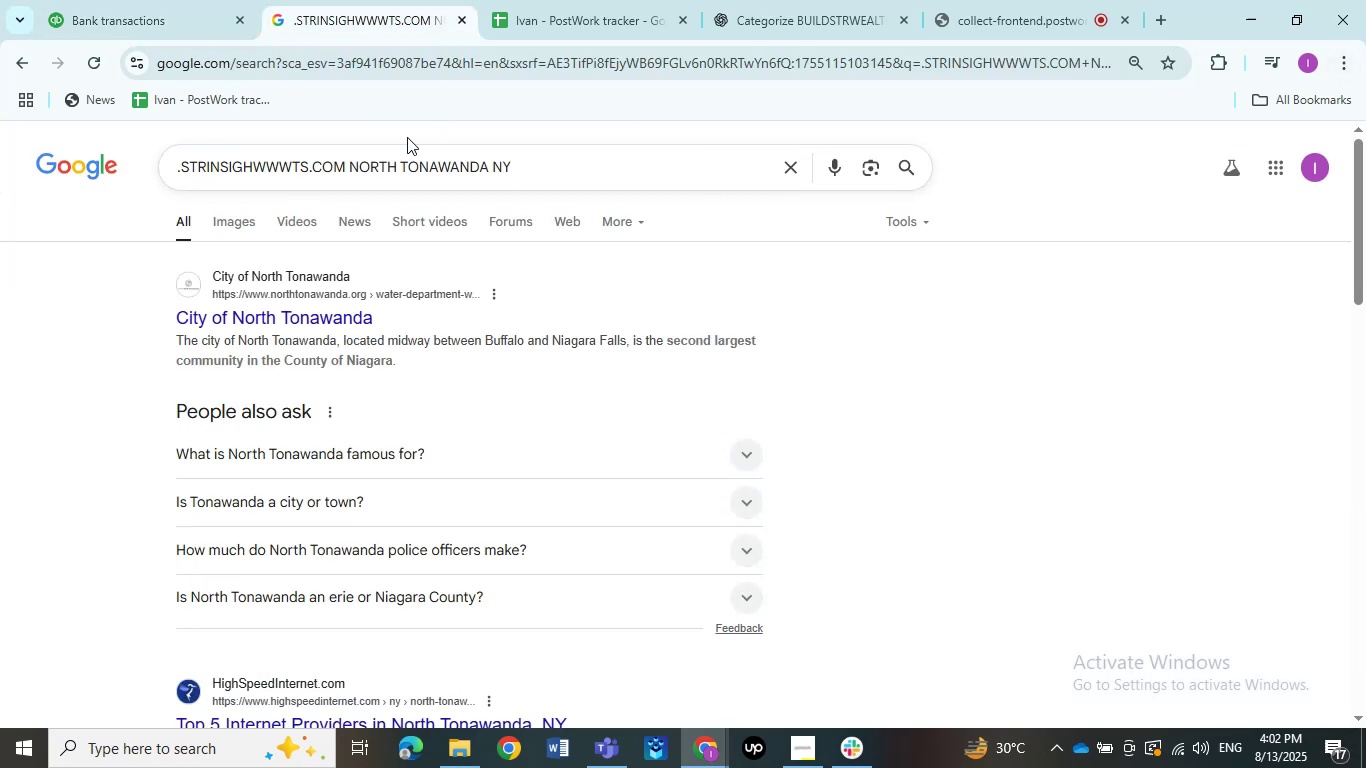 
left_click([126, 7])
 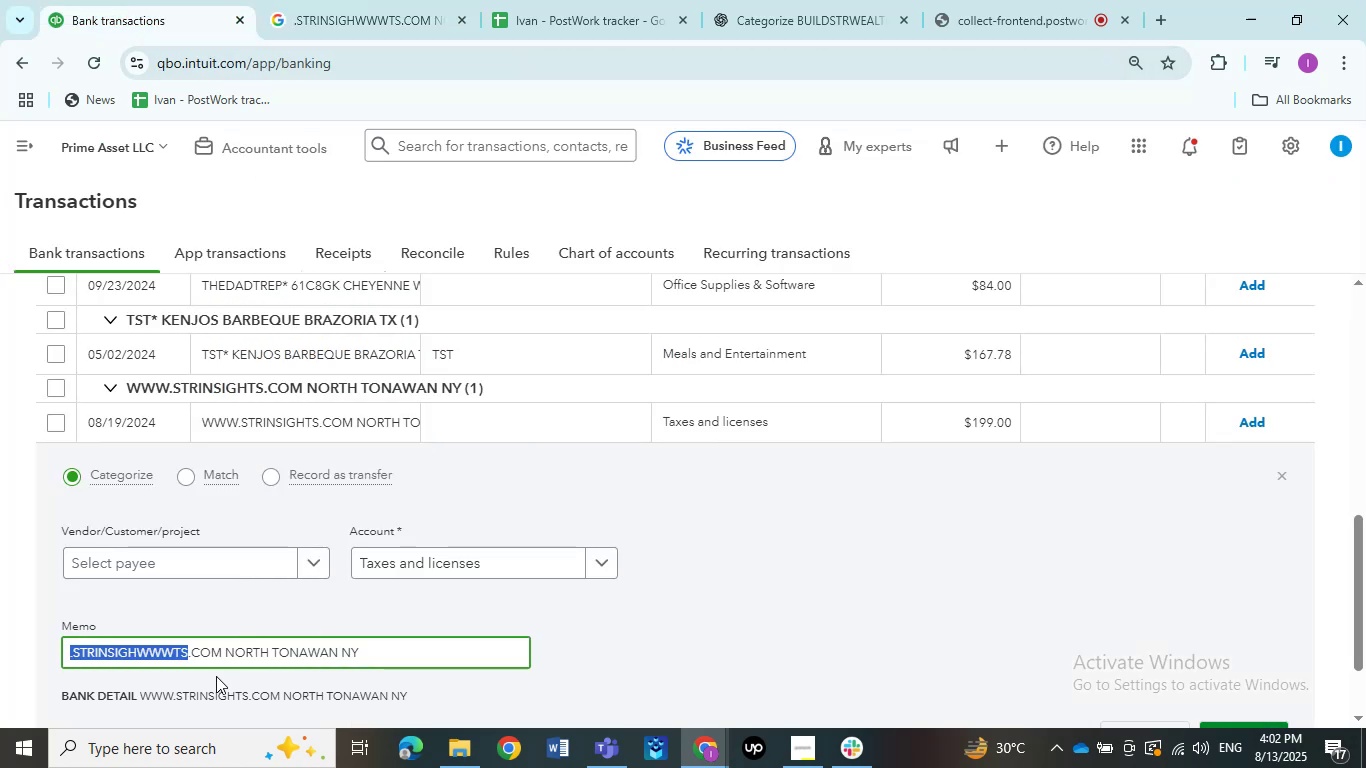 
key(Control+Z)
 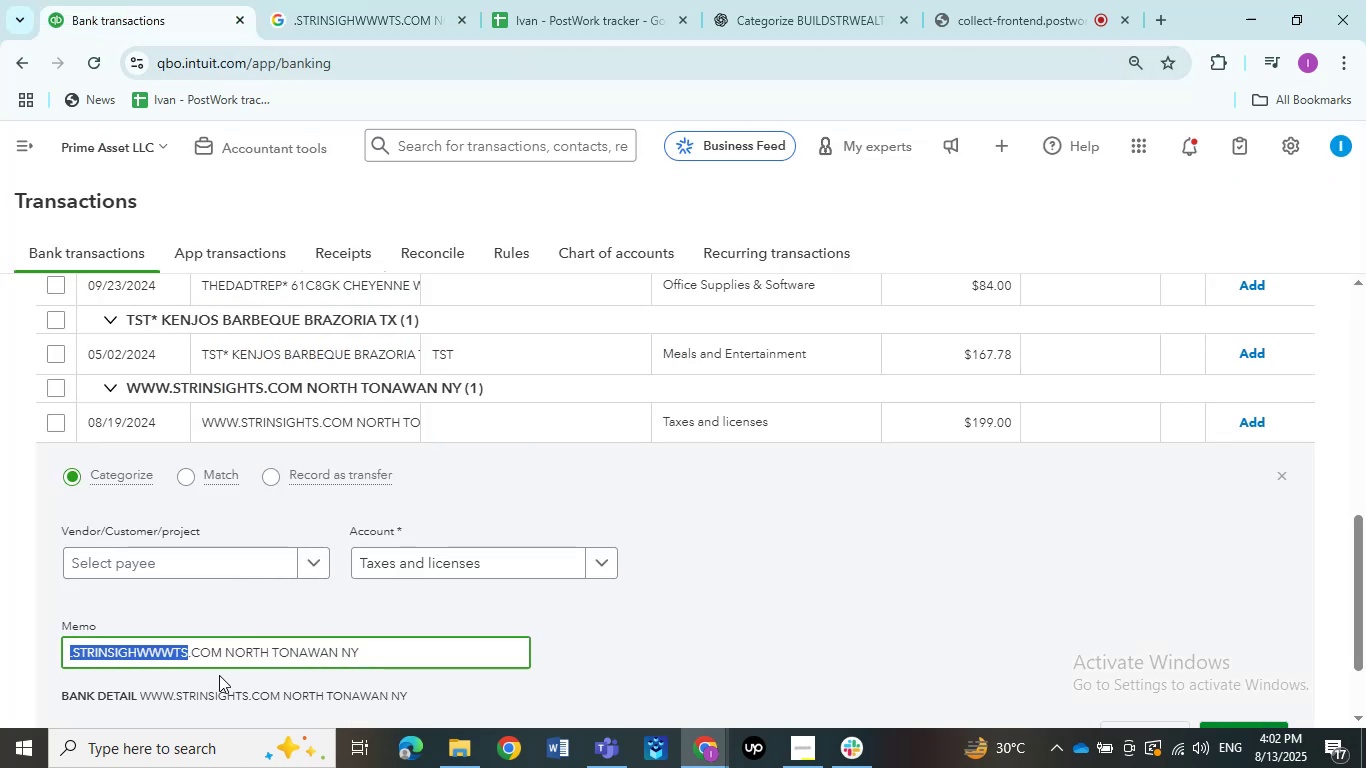 
key(Control+Z)
 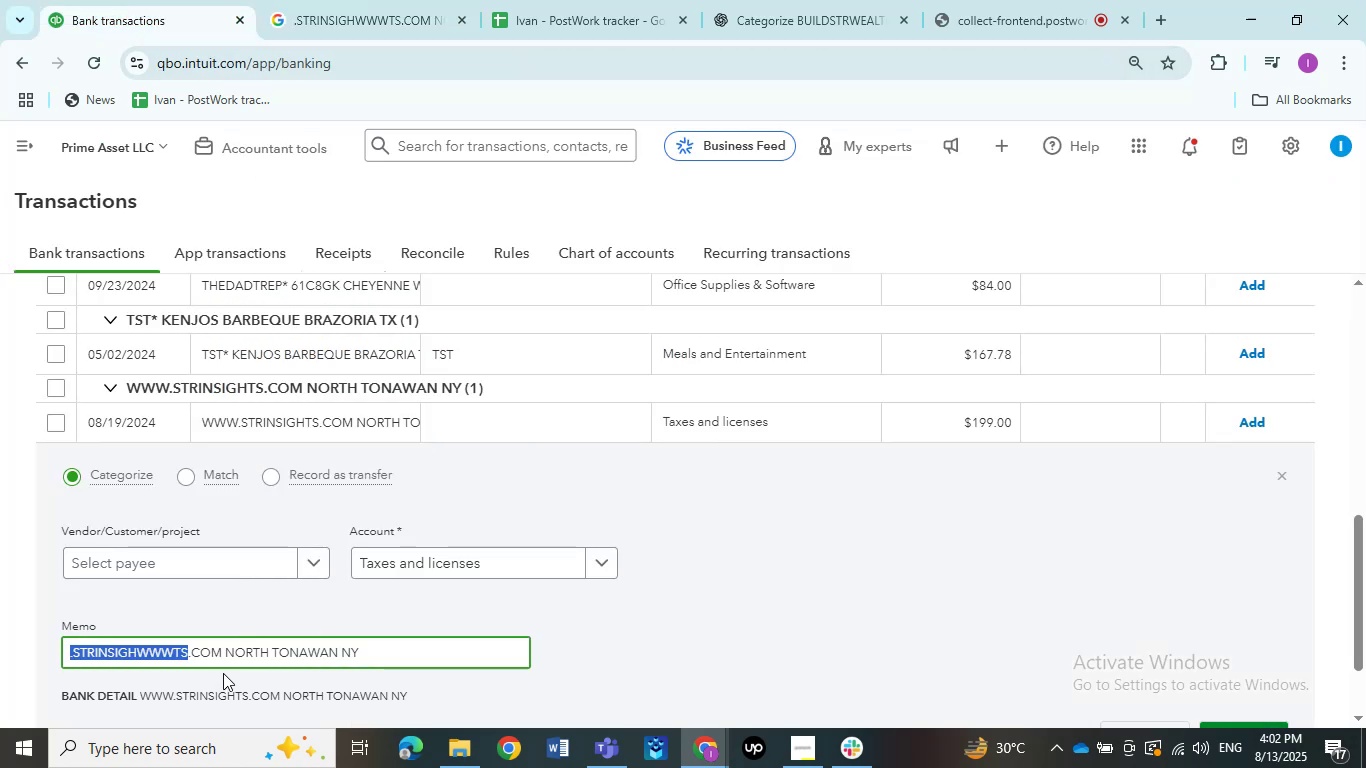 
key(Control+Z)
 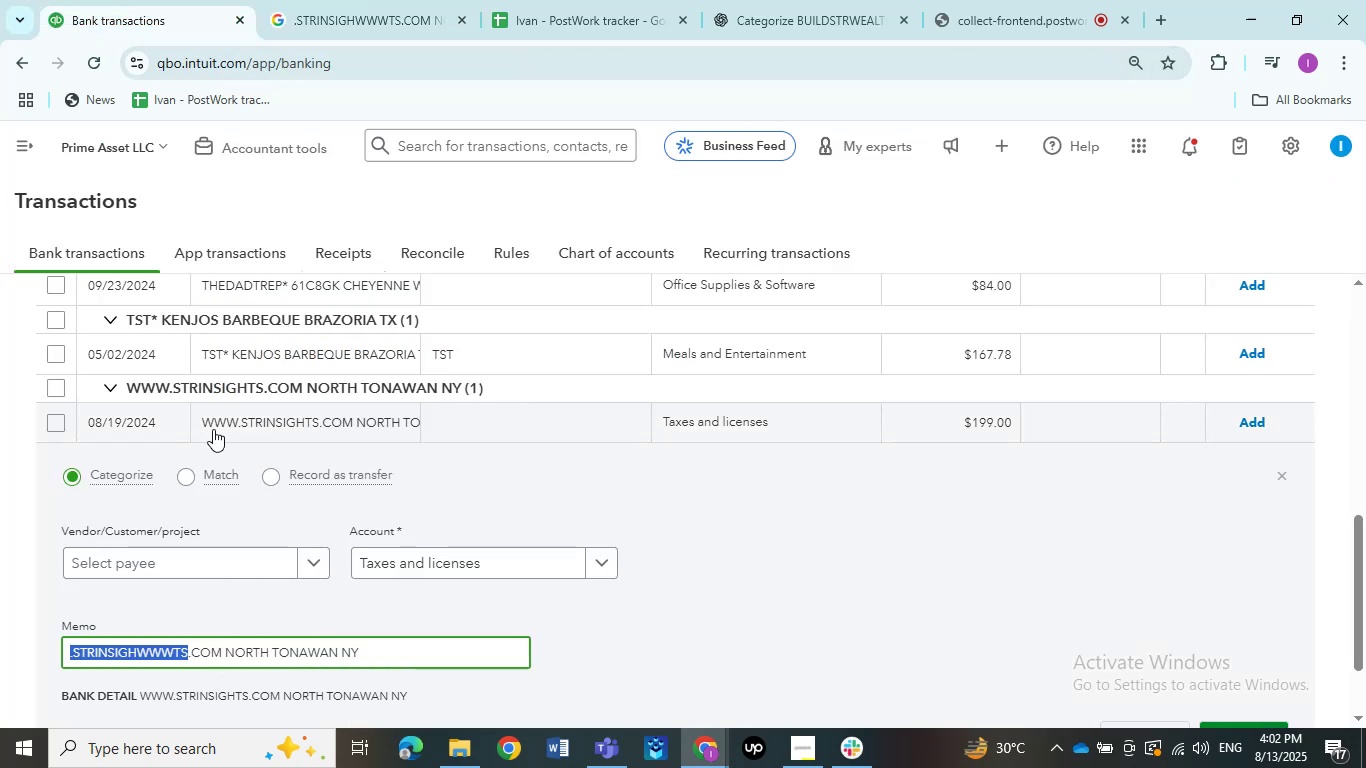 
left_click_drag(start_coordinate=[204, 427], to_coordinate=[350, 428])
 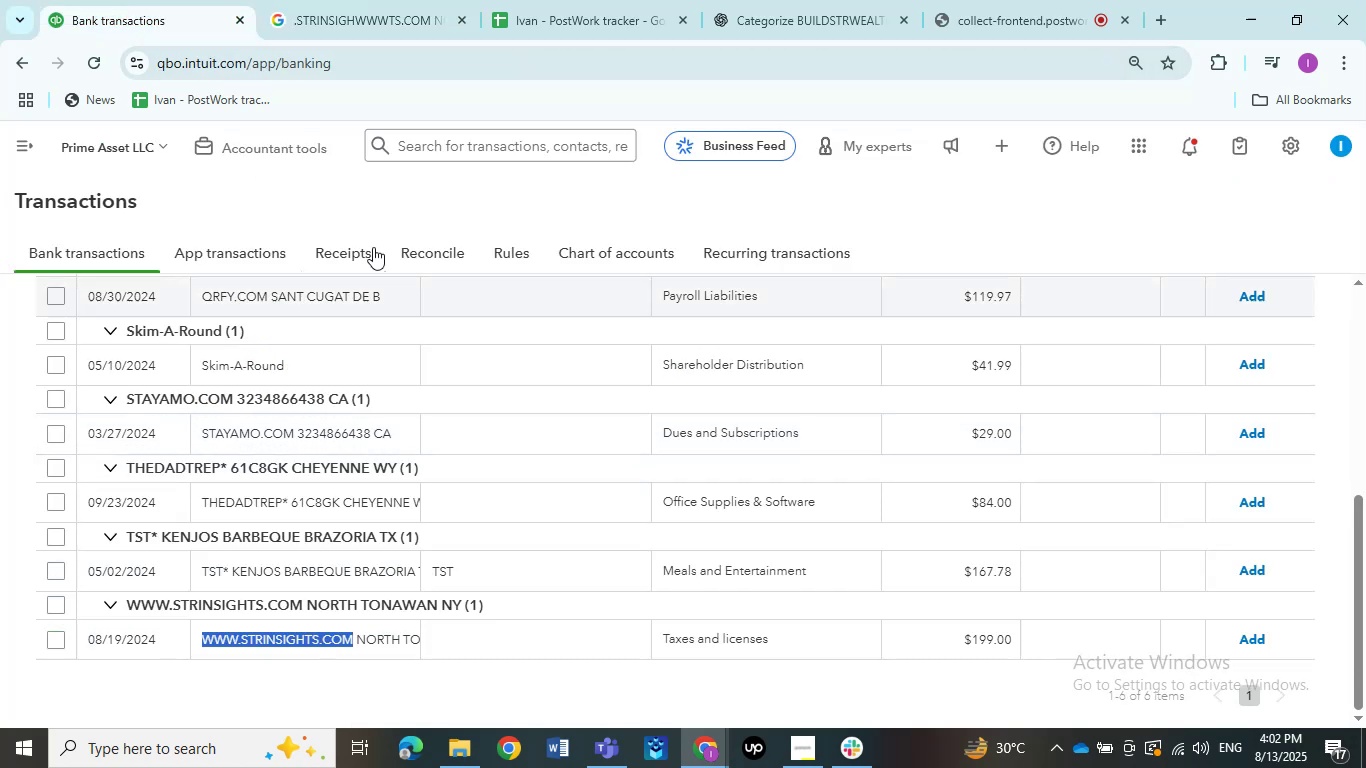 
key(Control+C)
 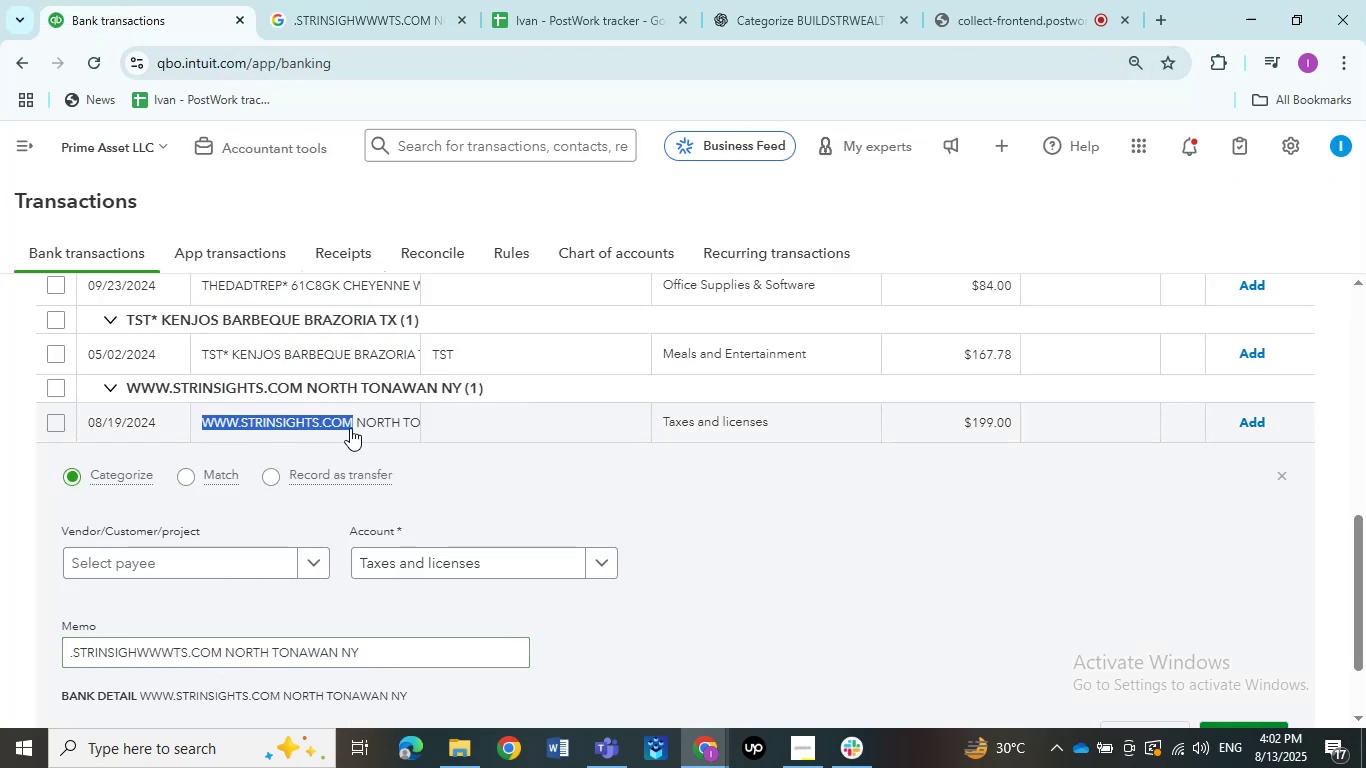 
key(Control+C)
 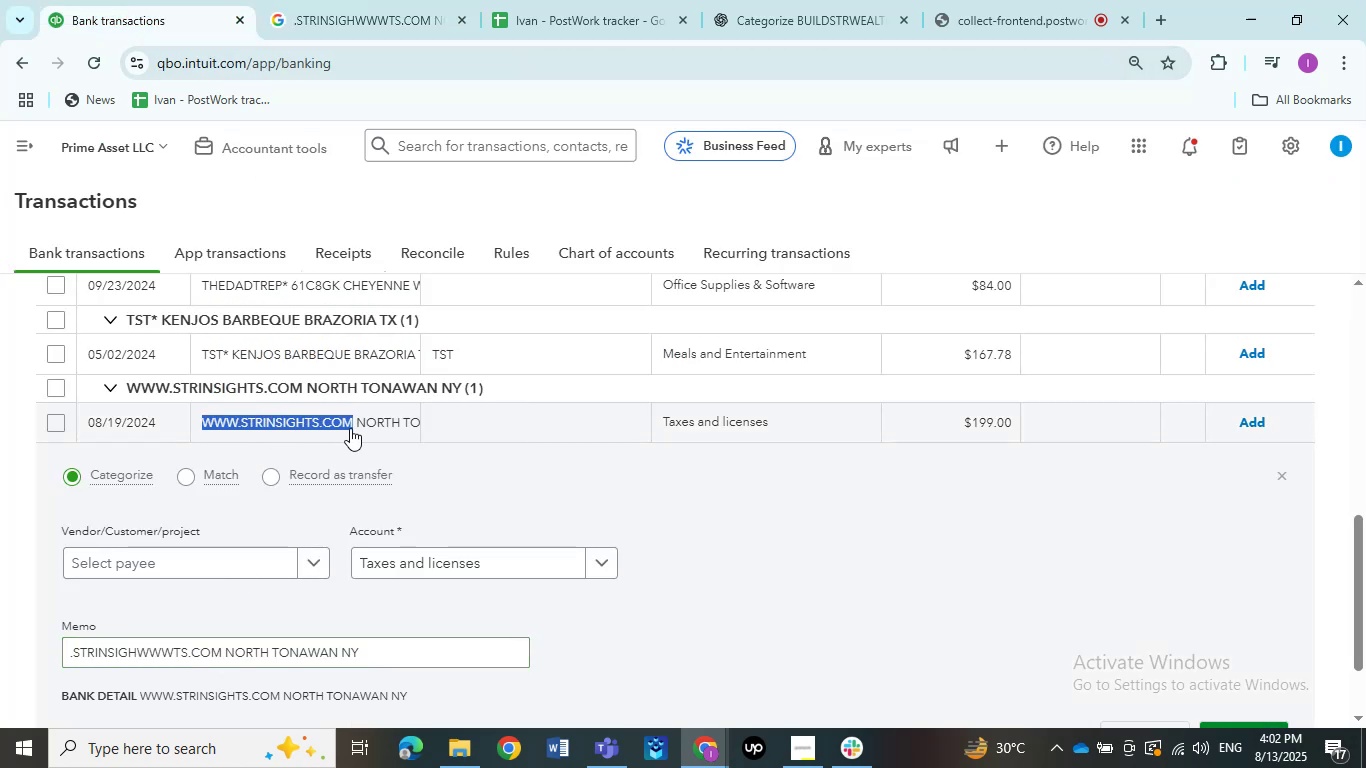 
key(Control+C)
 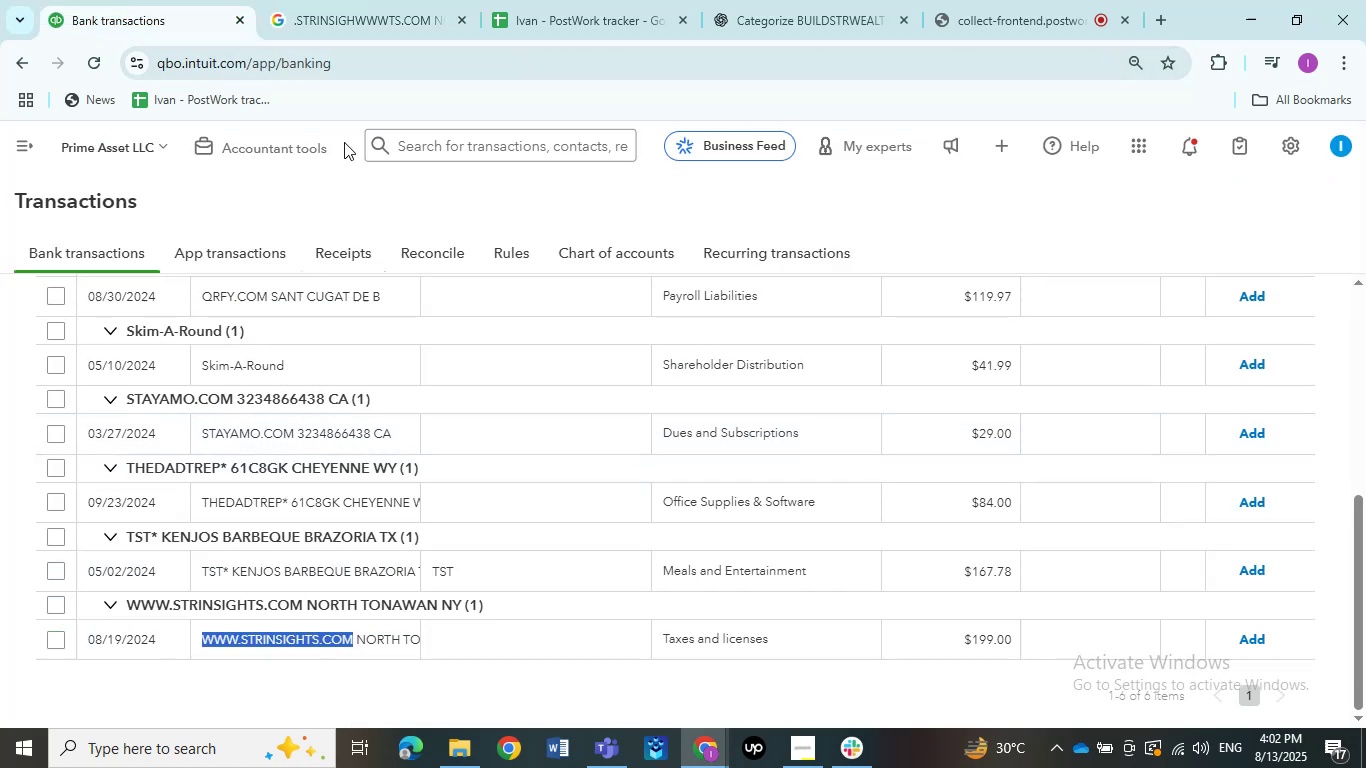 
left_click([327, 0])
 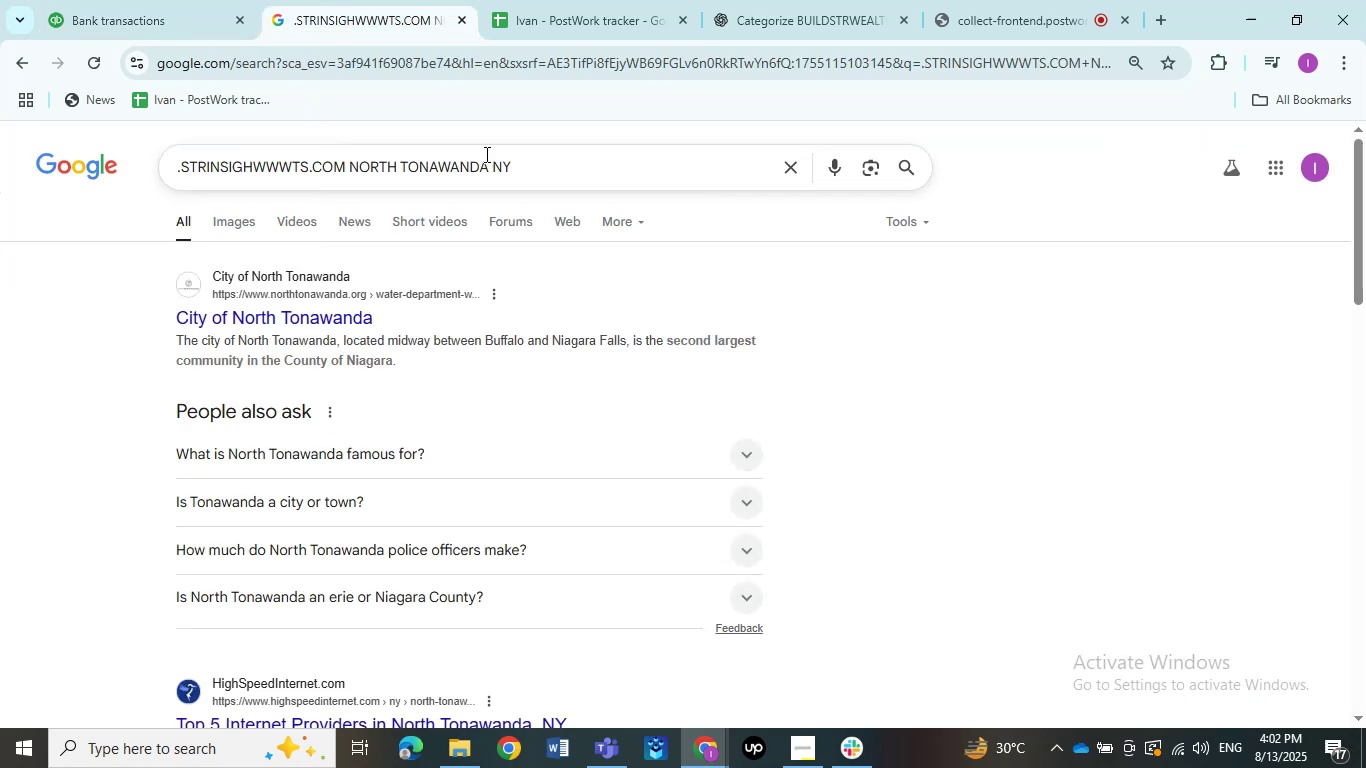 
left_click_drag(start_coordinate=[579, 169], to_coordinate=[0, 275])
 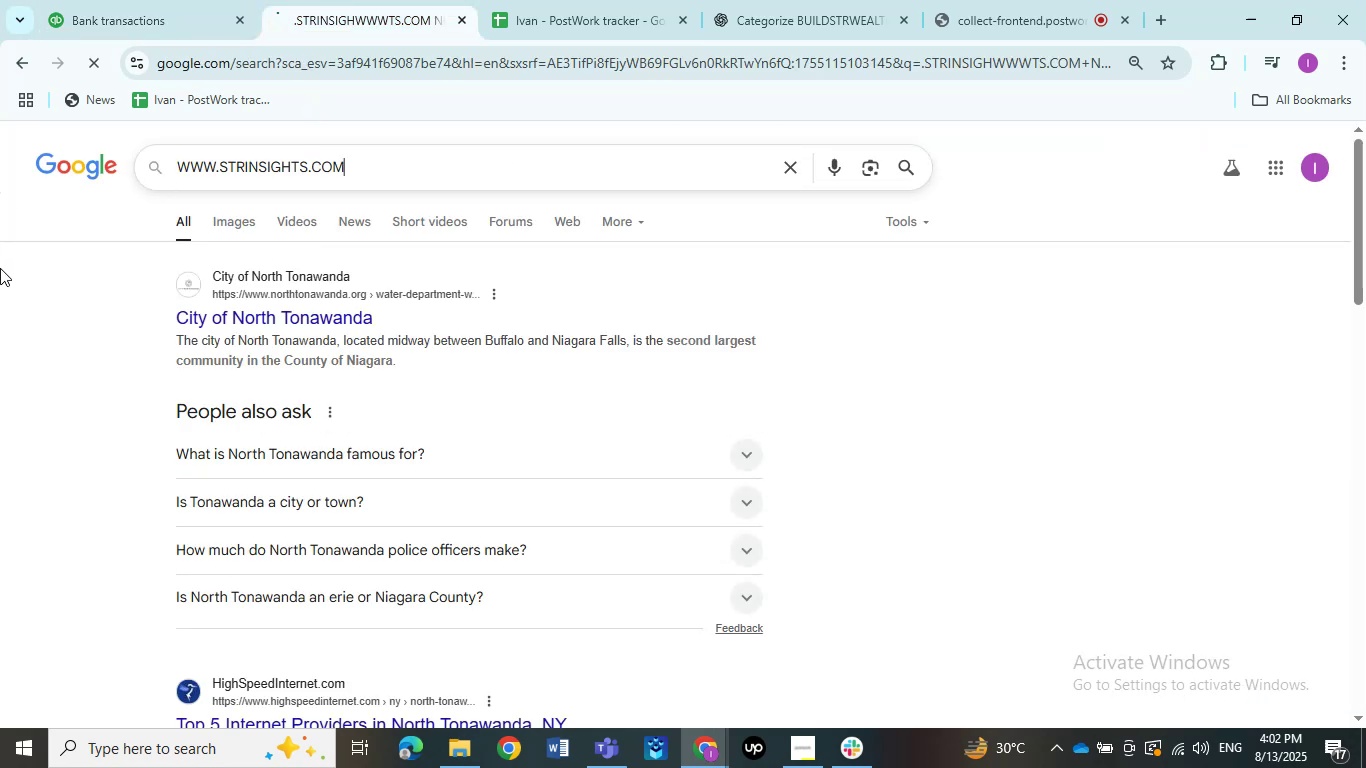 
key(Control+V)
 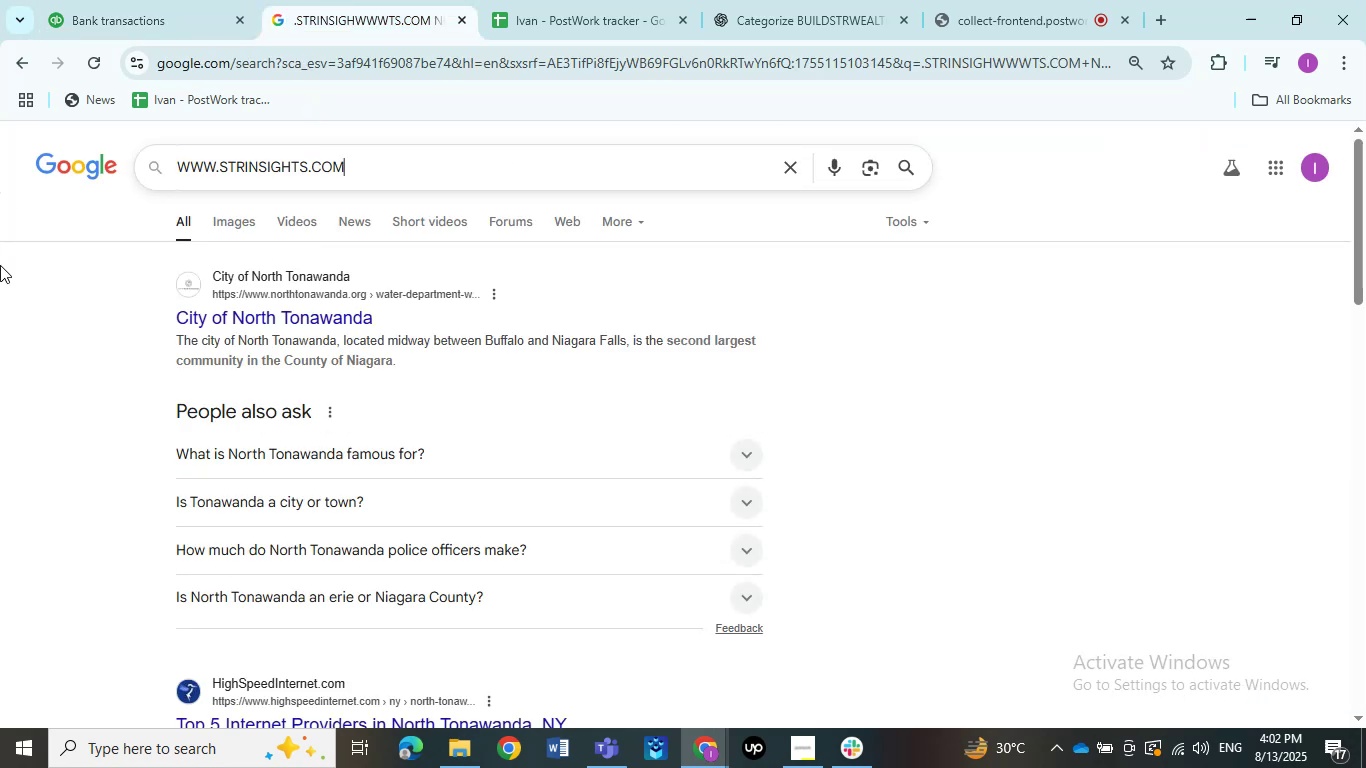 
key(NumpadEnter)
 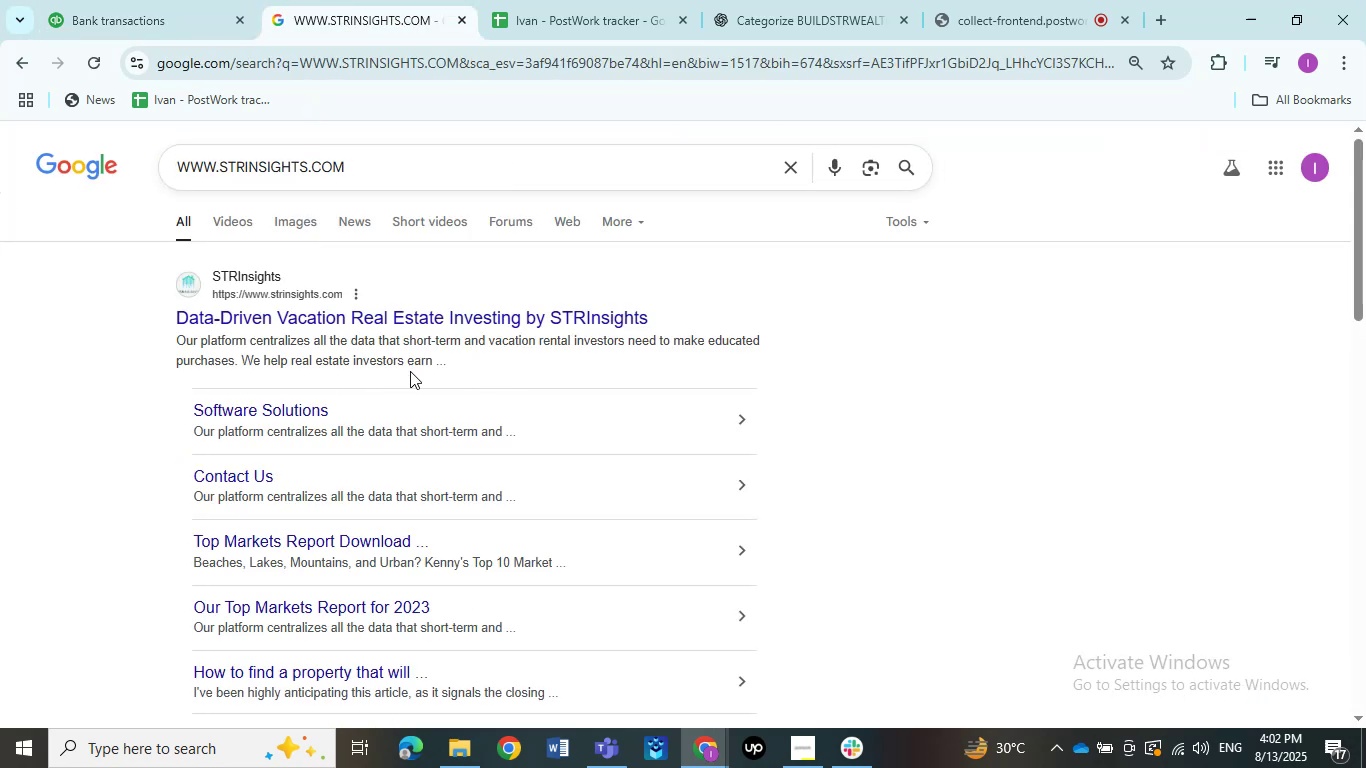 
wait(9.02)
 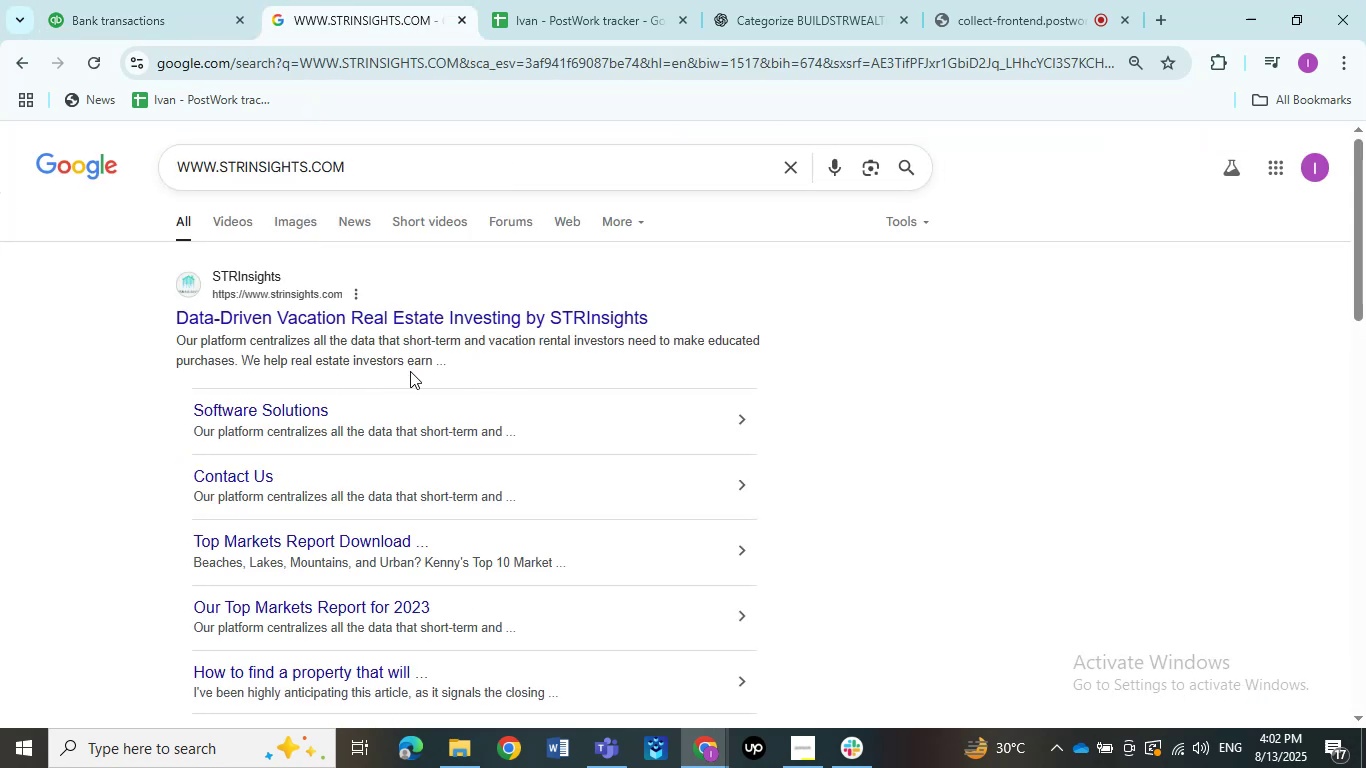 
scroll: coordinate [141, 400], scroll_direction: down, amount: 4.0
 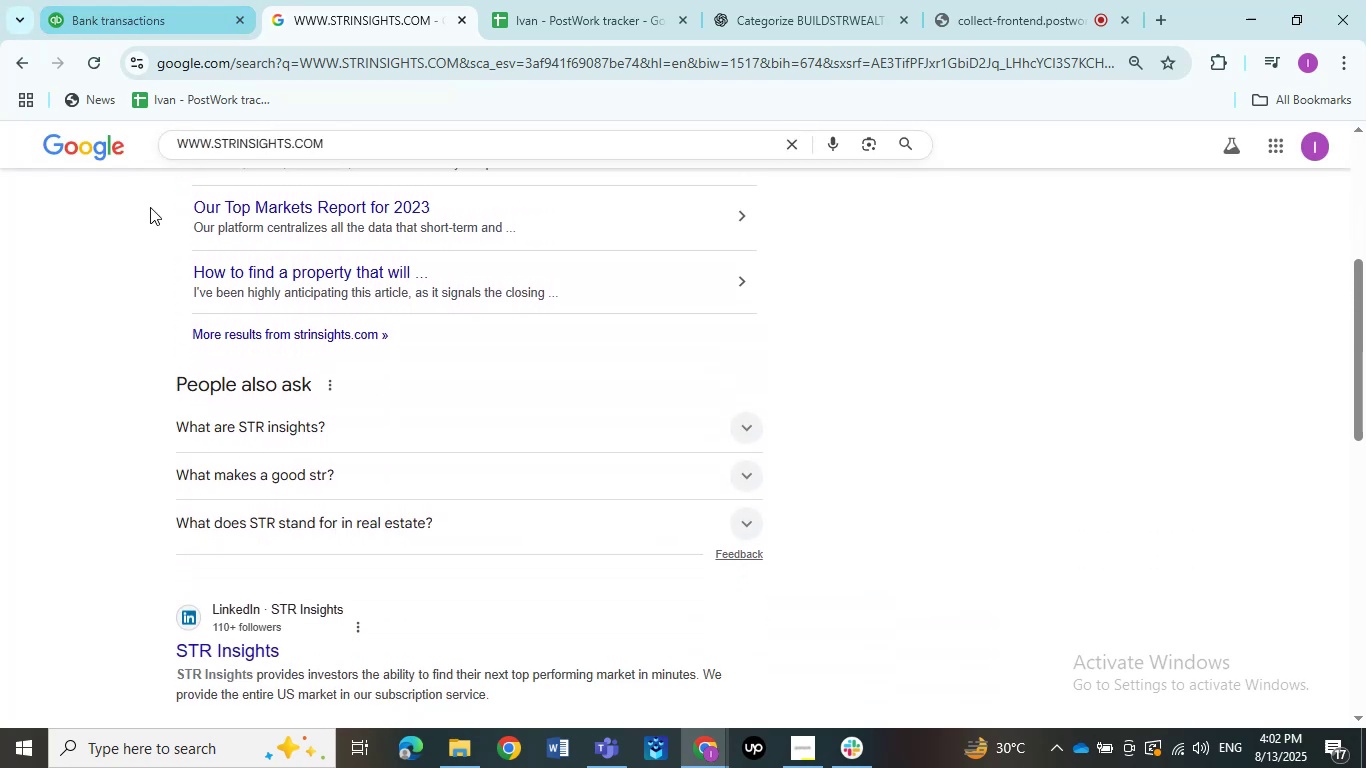 
left_click([102, 8])
 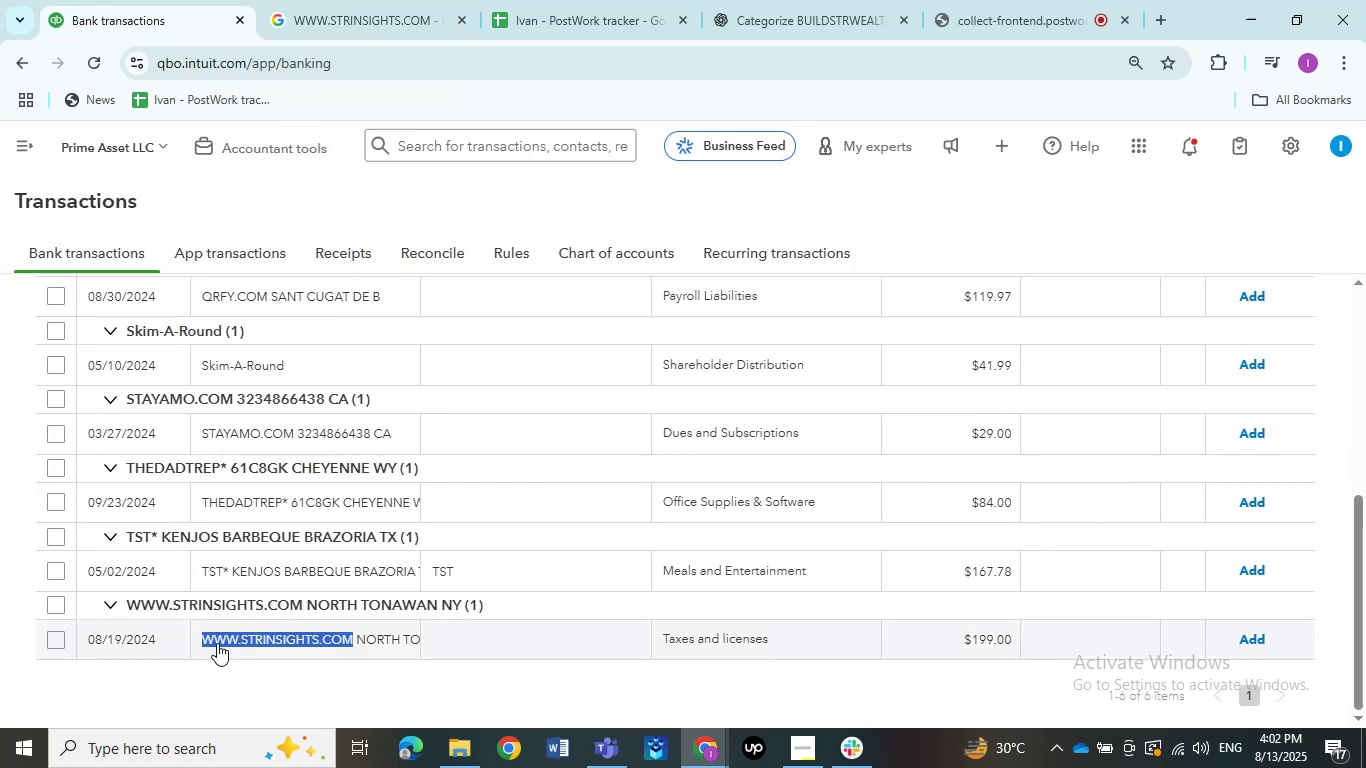 
wait(8.93)
 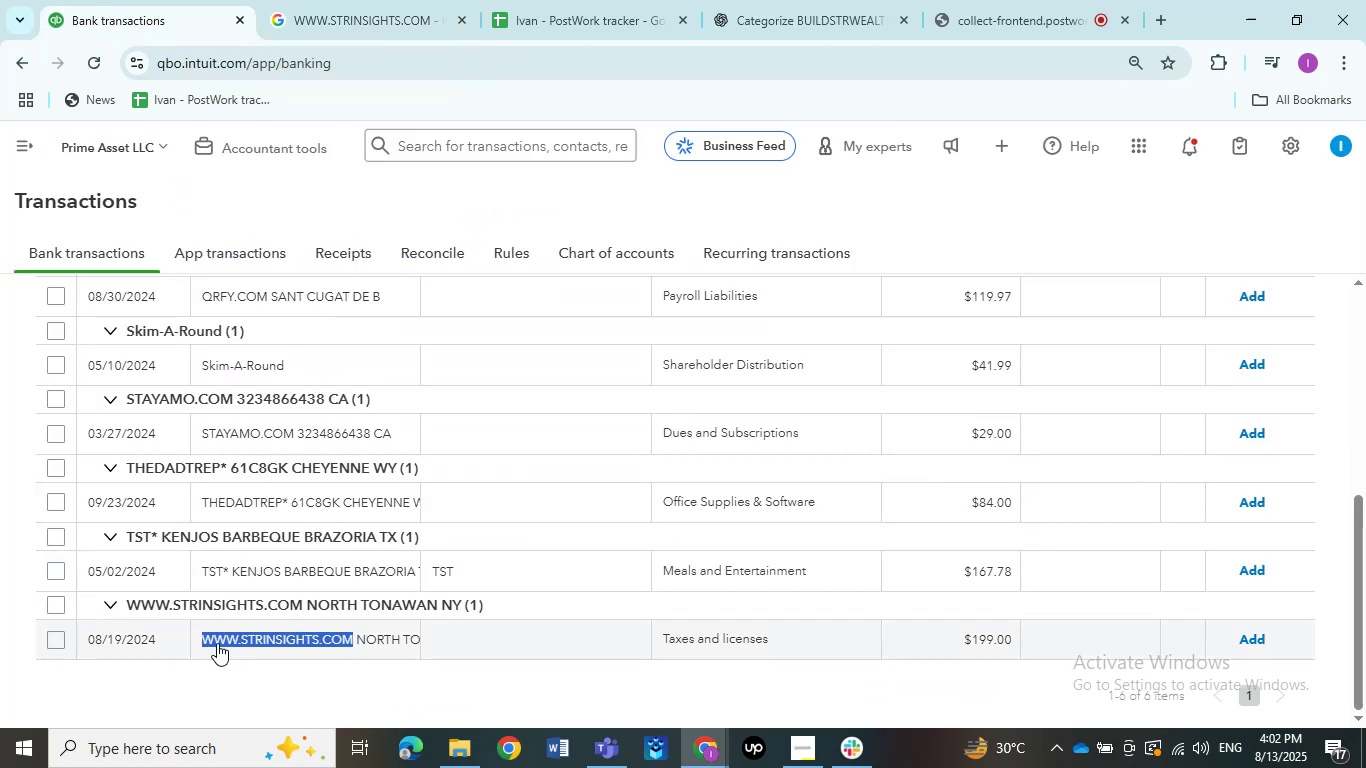 
scroll: coordinate [345, 504], scroll_direction: up, amount: 1.0
 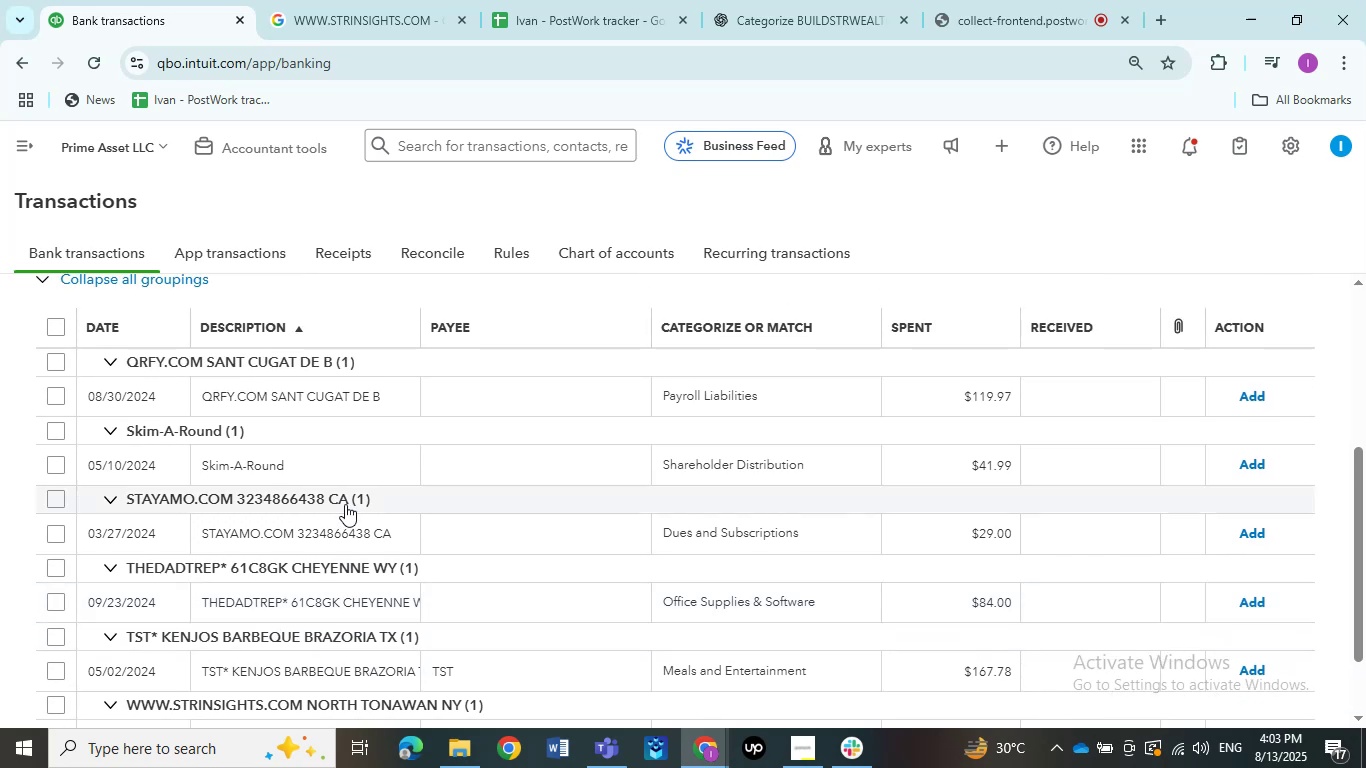 
scroll: coordinate [345, 504], scroll_direction: down, amount: 2.0
 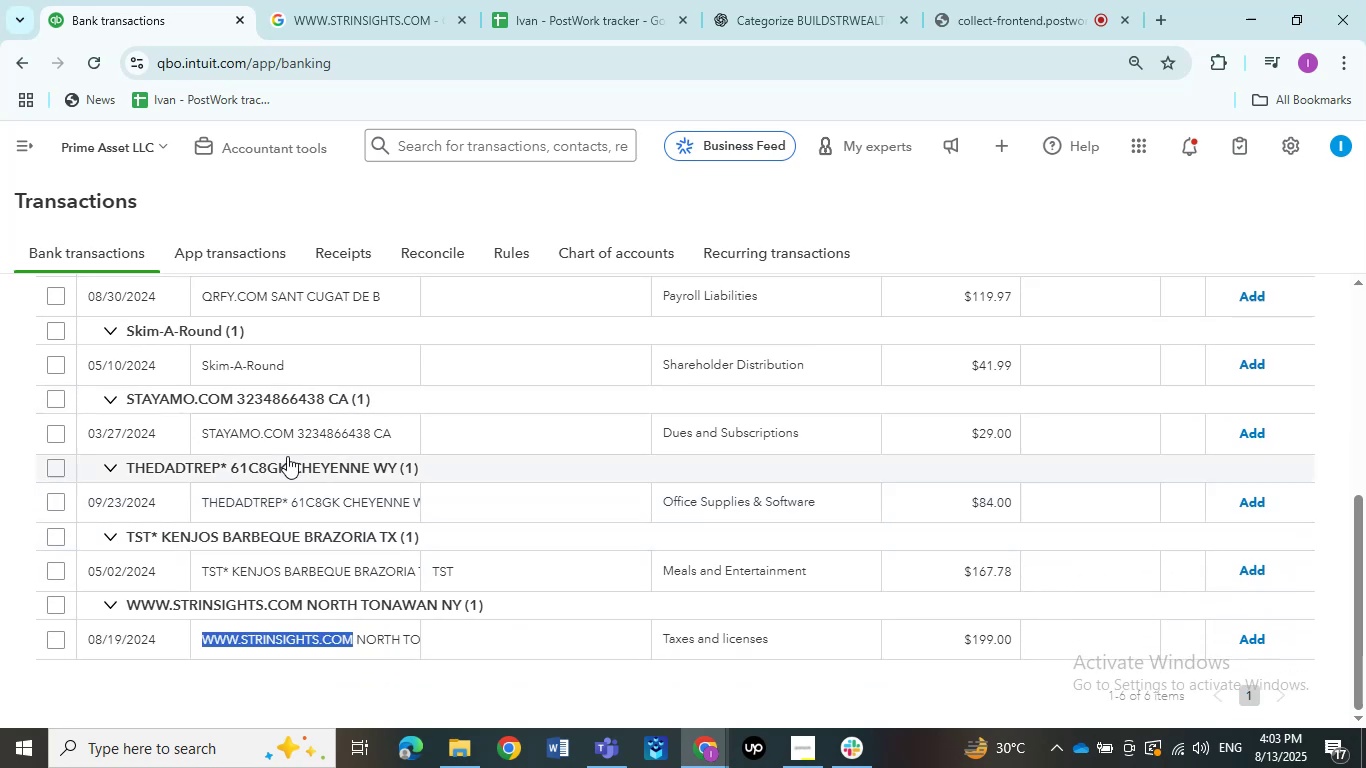 
scroll: coordinate [253, 369], scroll_direction: up, amount: 1.0
 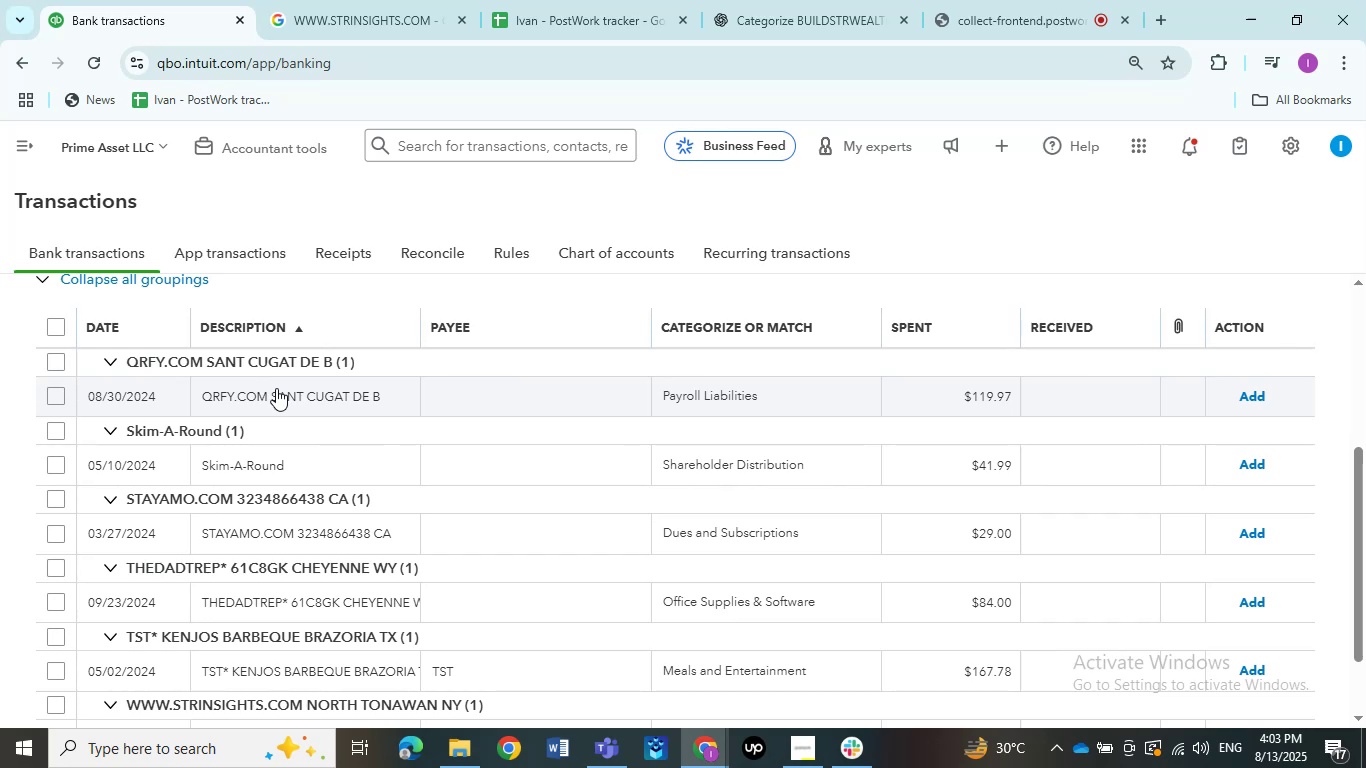 
wait(13.93)
 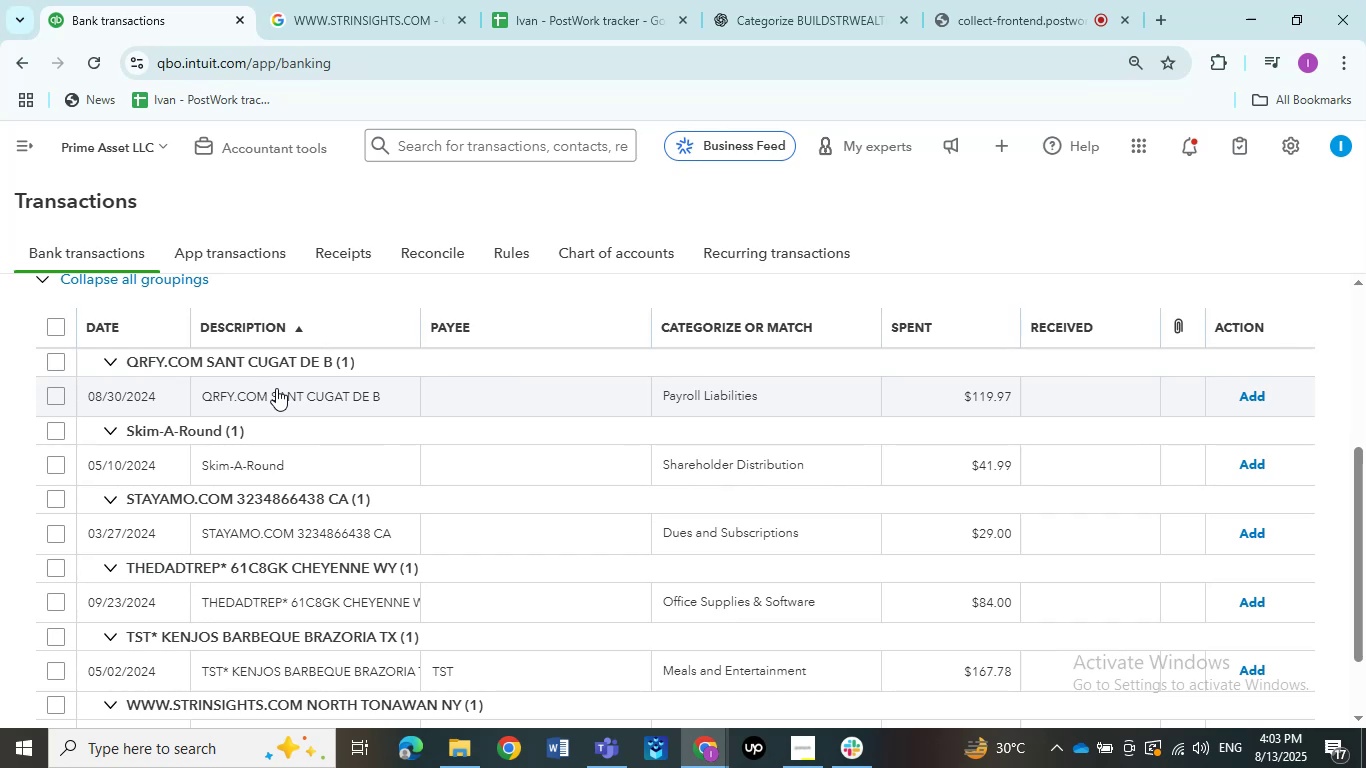 
left_click([256, 385])
 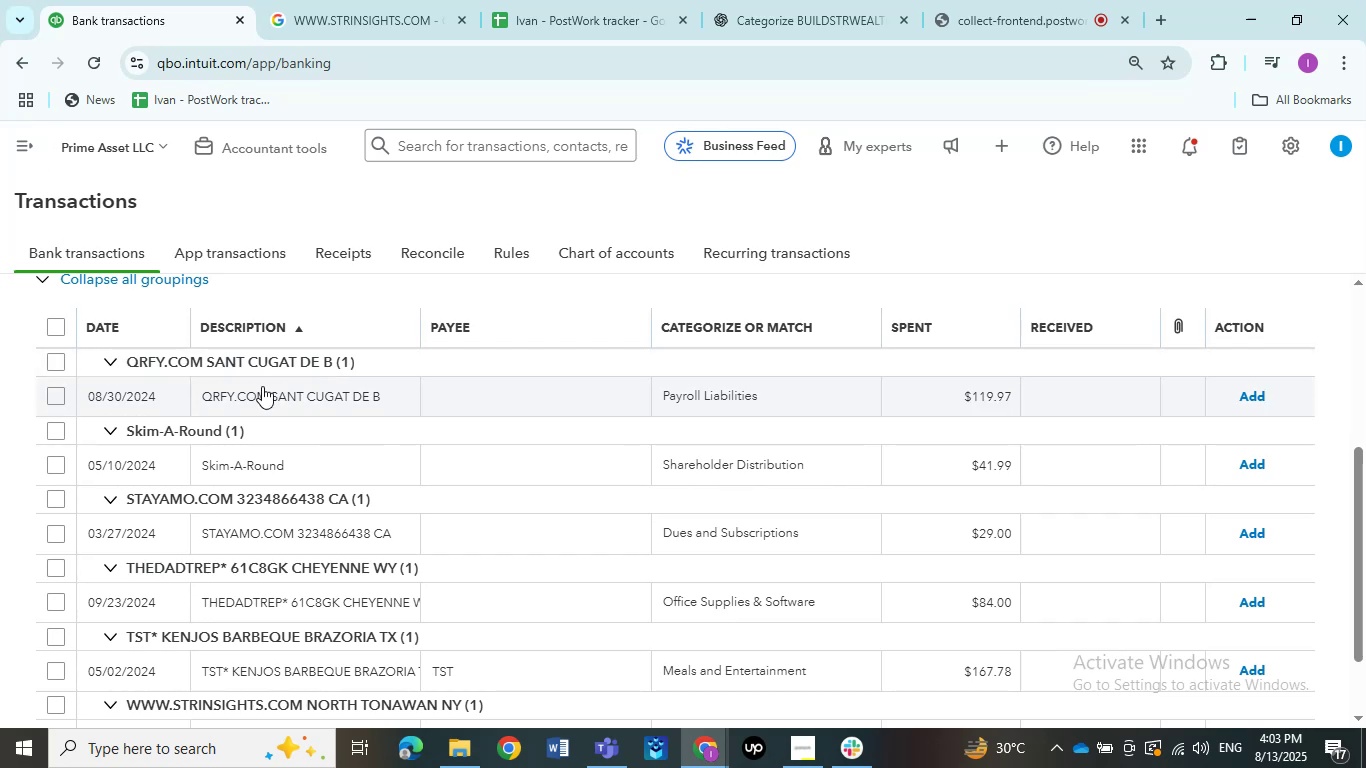 
mouse_move([350, 402])
 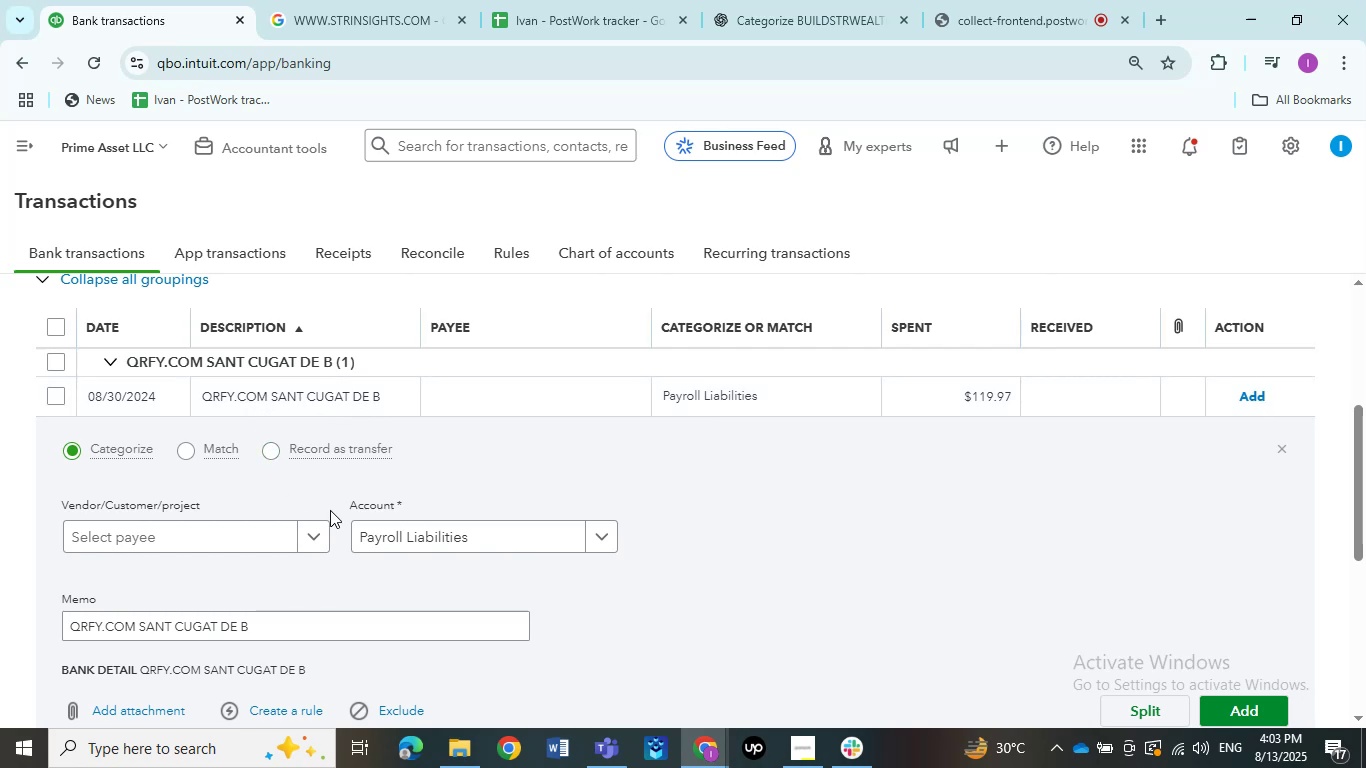 
wait(7.02)
 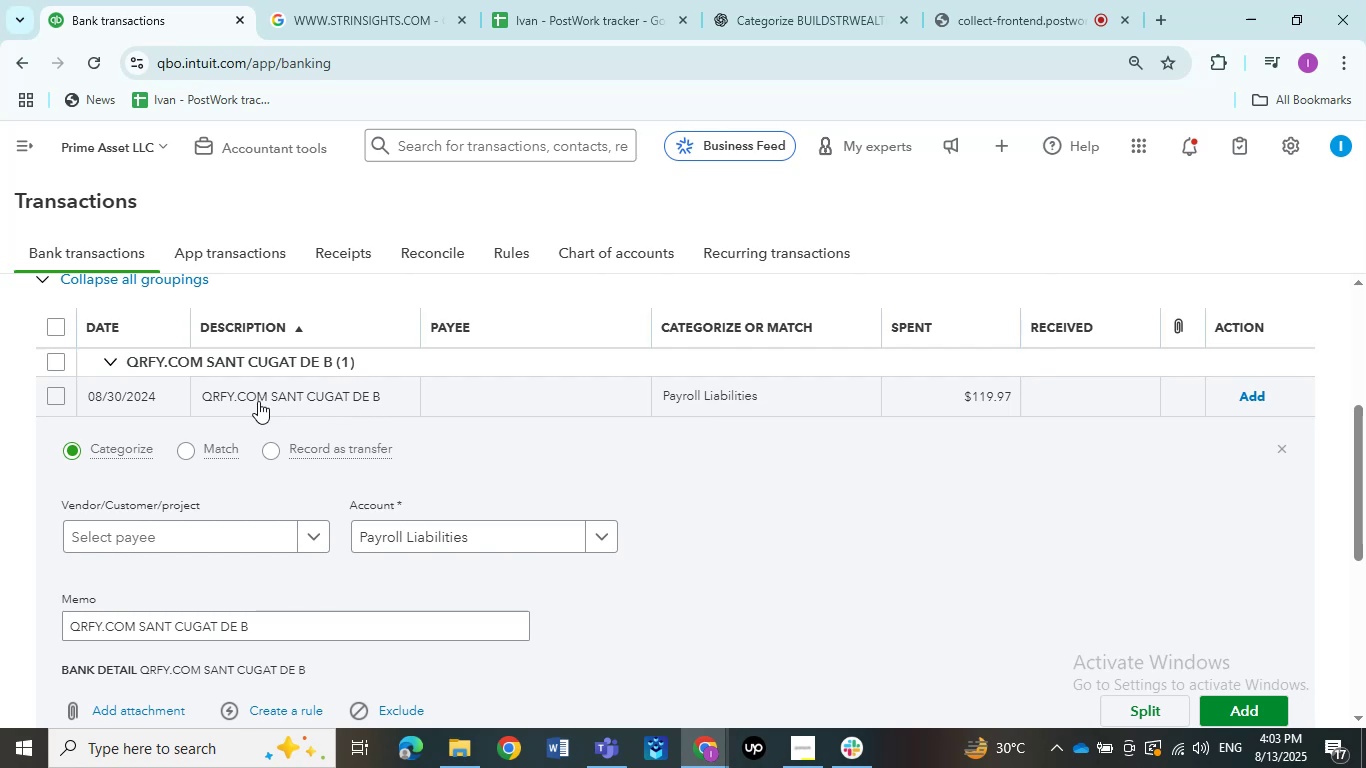 
left_click_drag(start_coordinate=[140, 621], to_coordinate=[60, 622])
 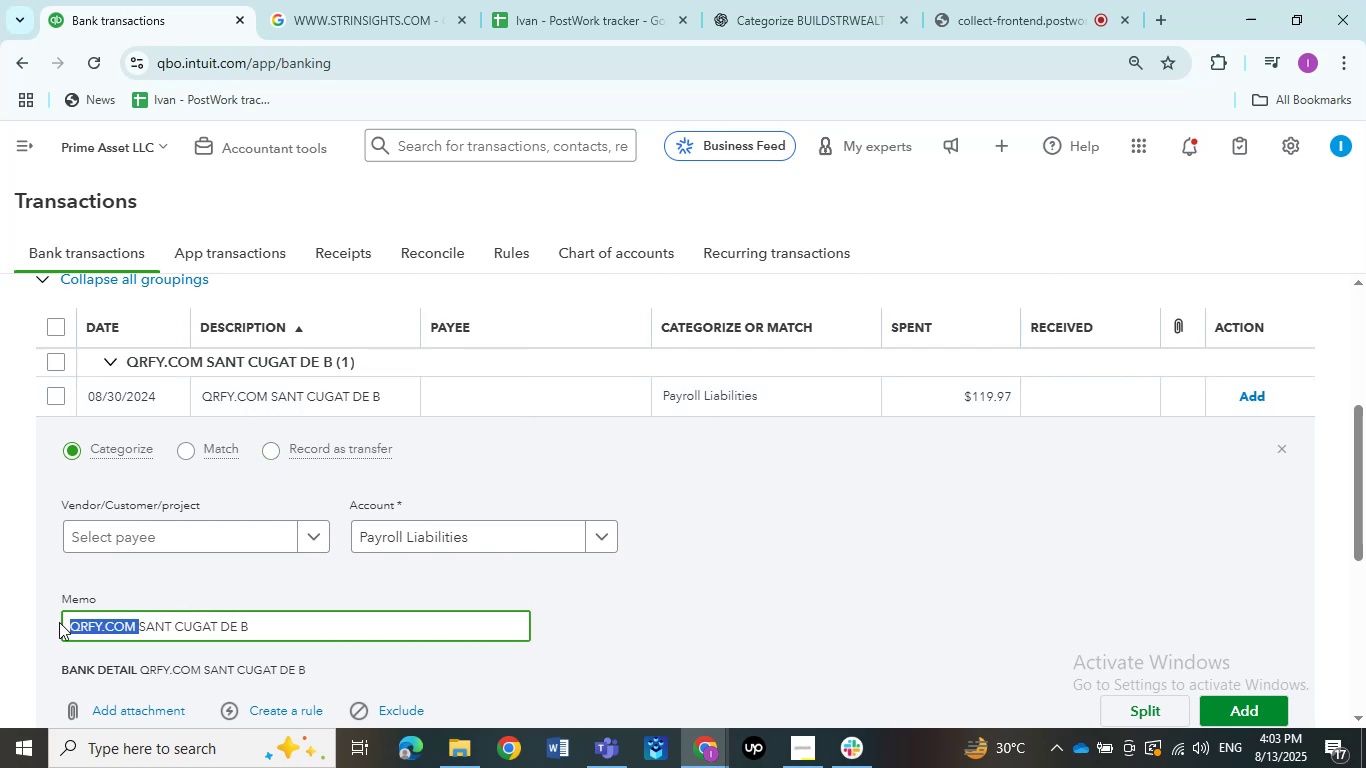 
key(Control+C)
 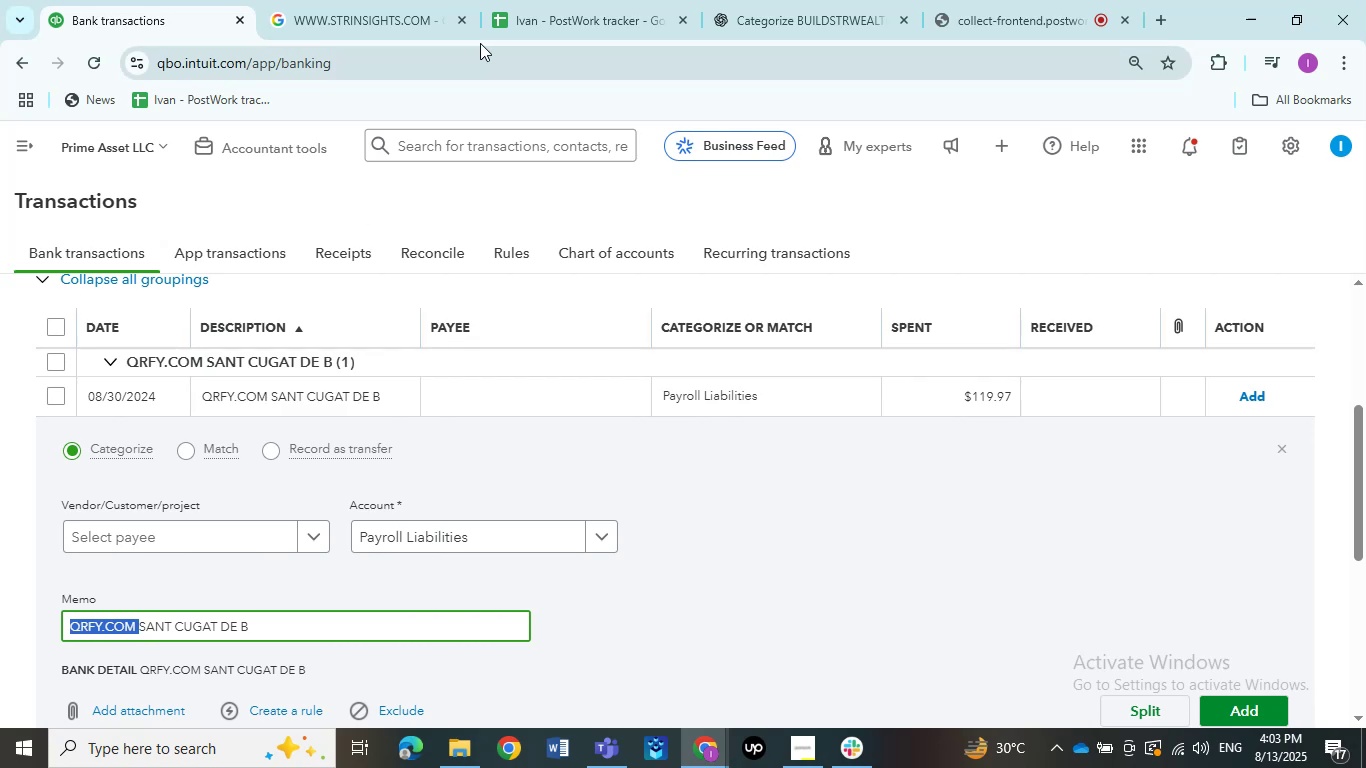 
left_click([381, 0])
 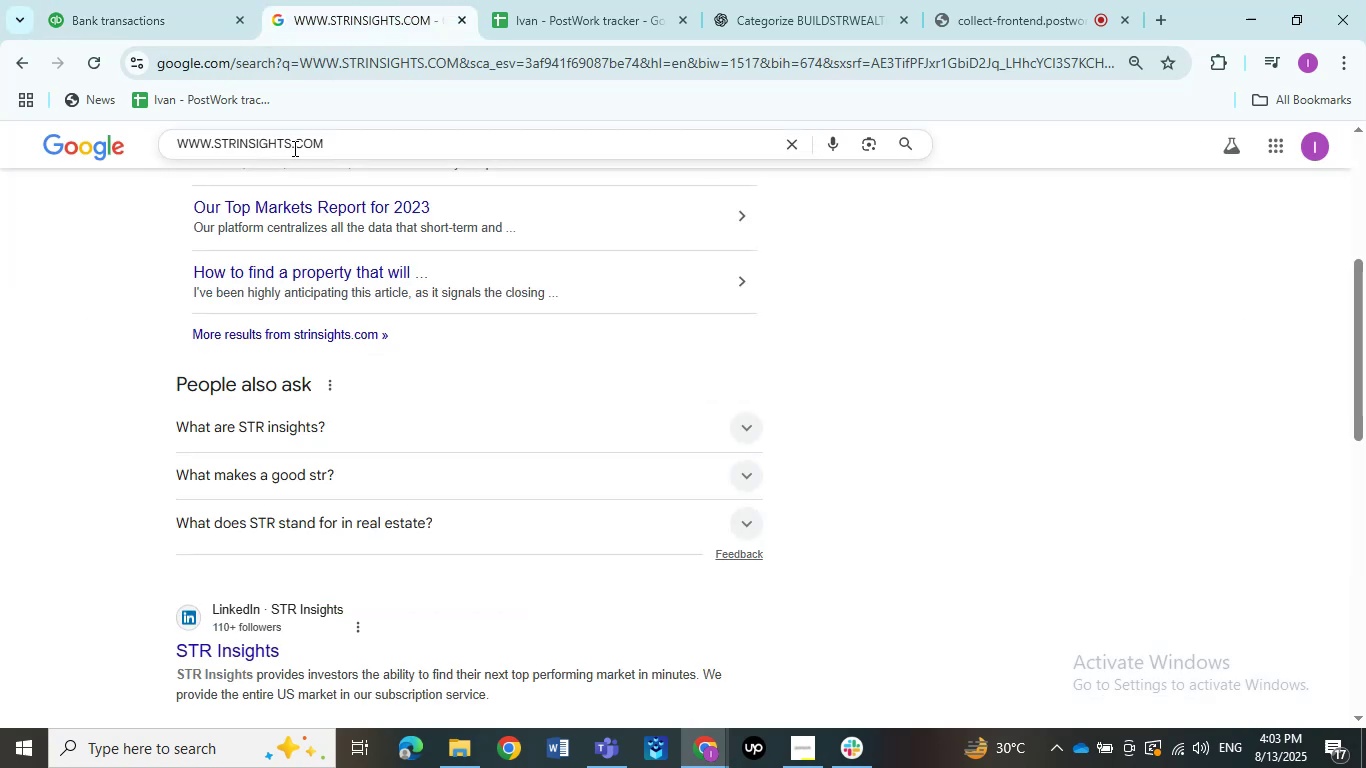 
left_click_drag(start_coordinate=[326, 149], to_coordinate=[0, 172])
 